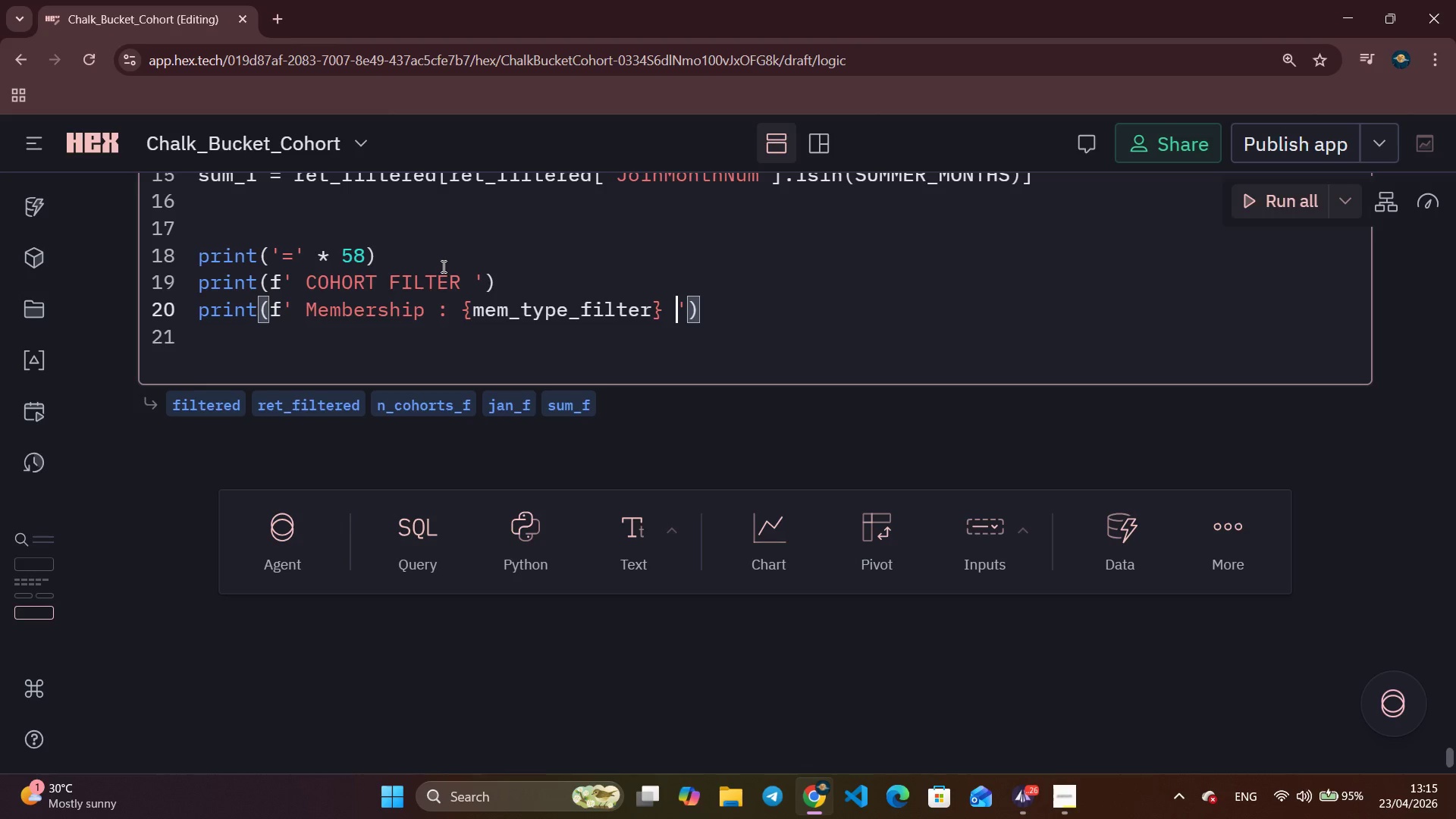 
key(Shift+Backslash)
 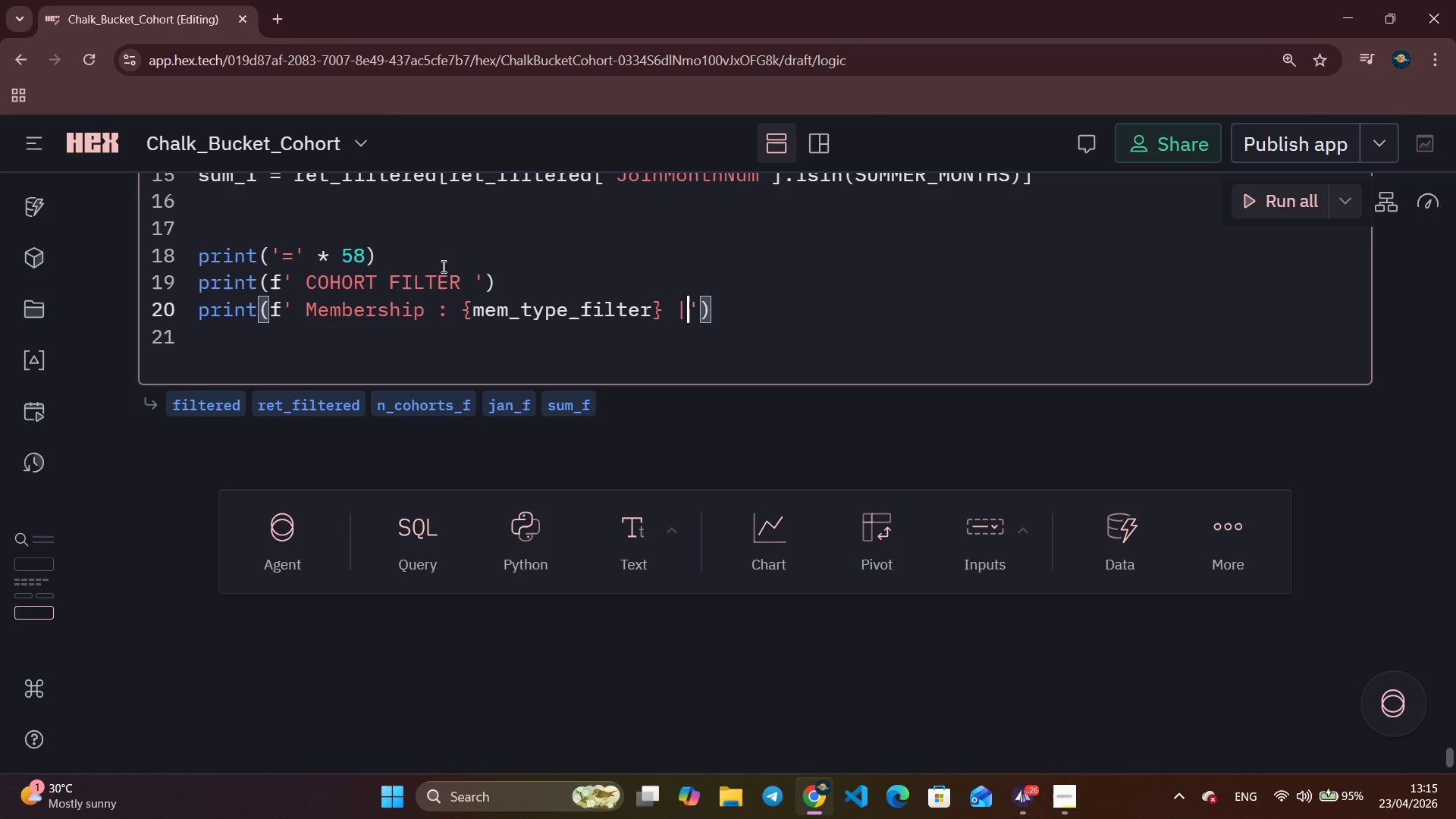 
key(Space)
 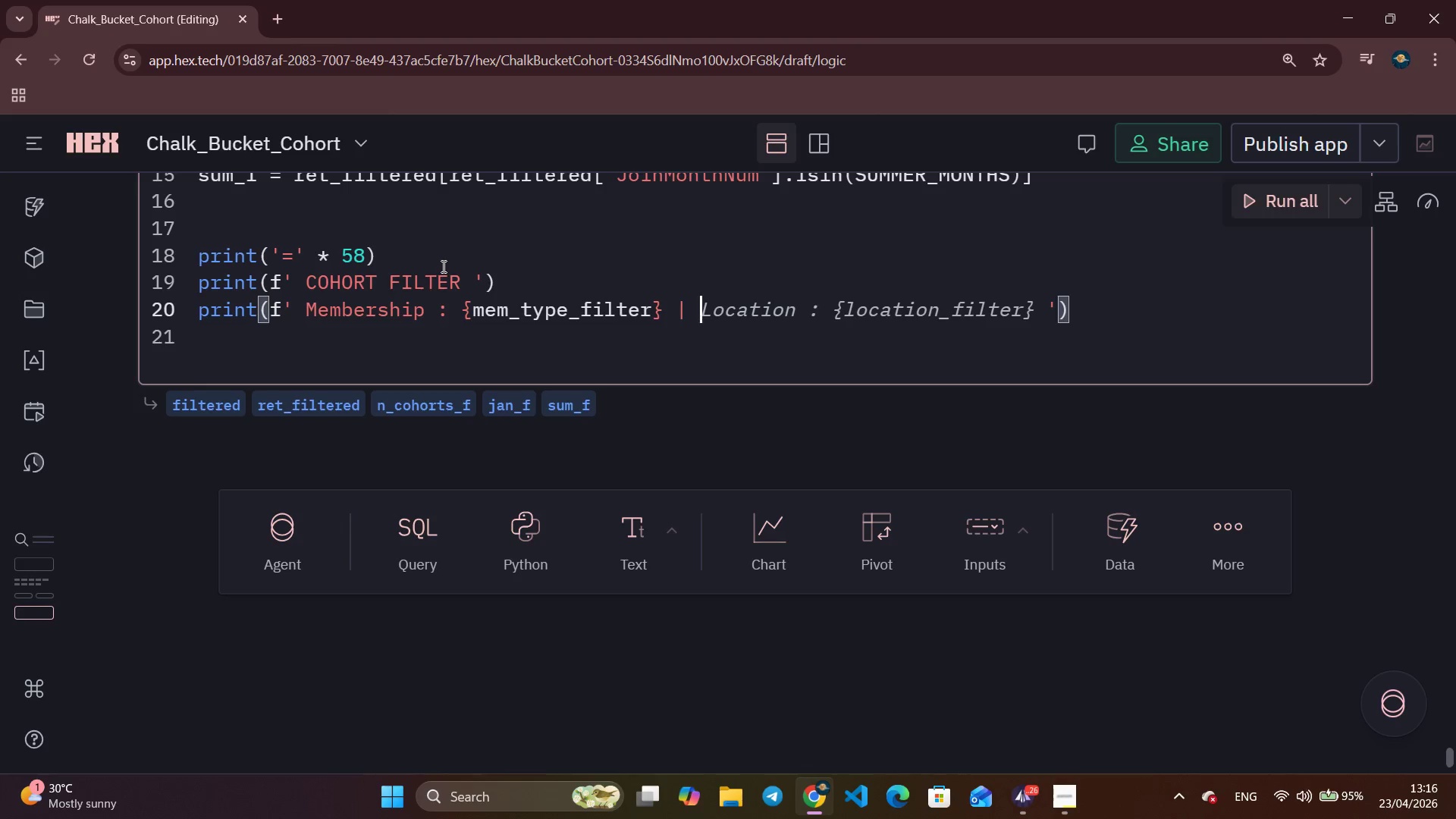 
key(Shift+ShiftLeft)
 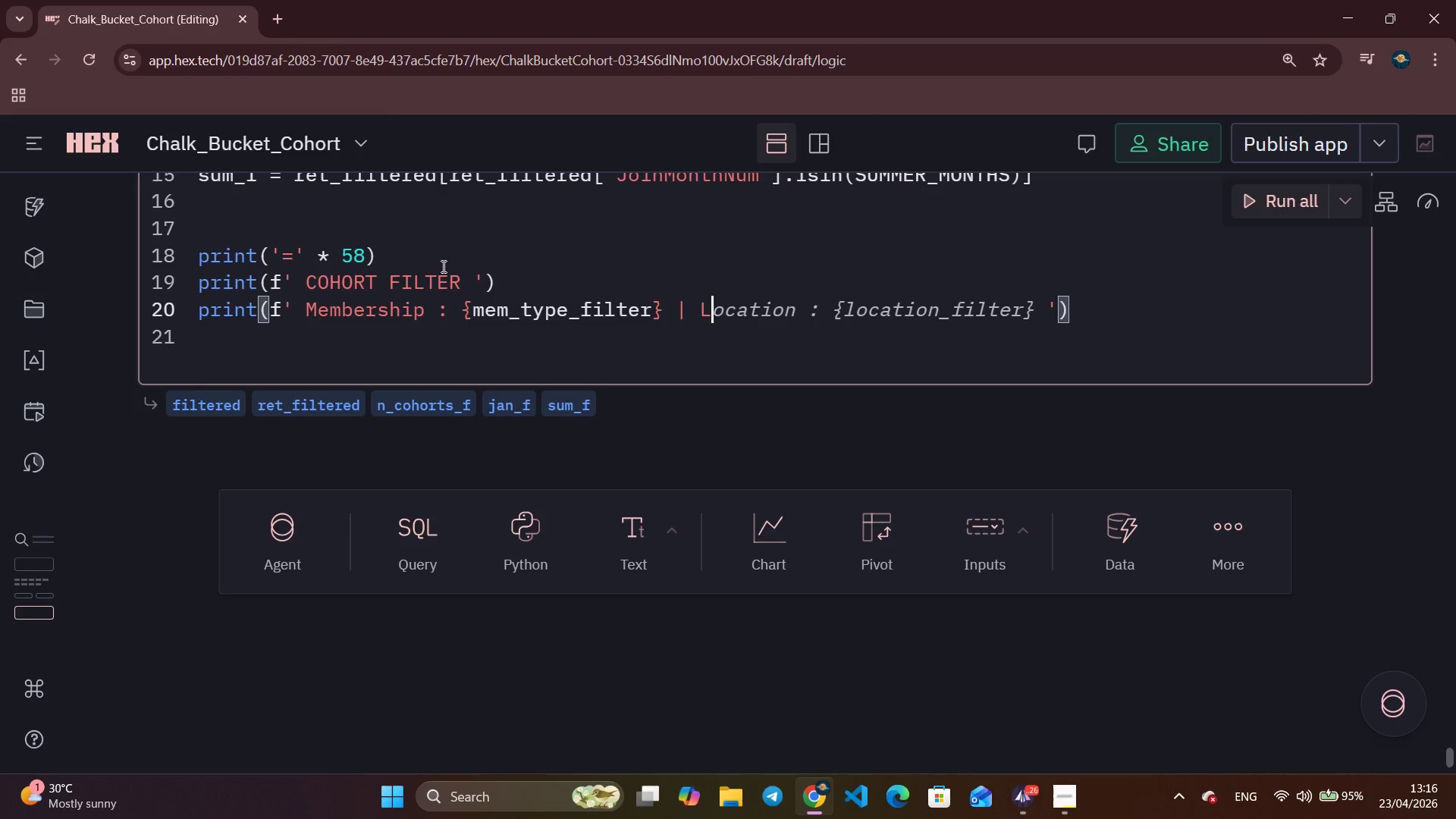 
key(Shift+L)
 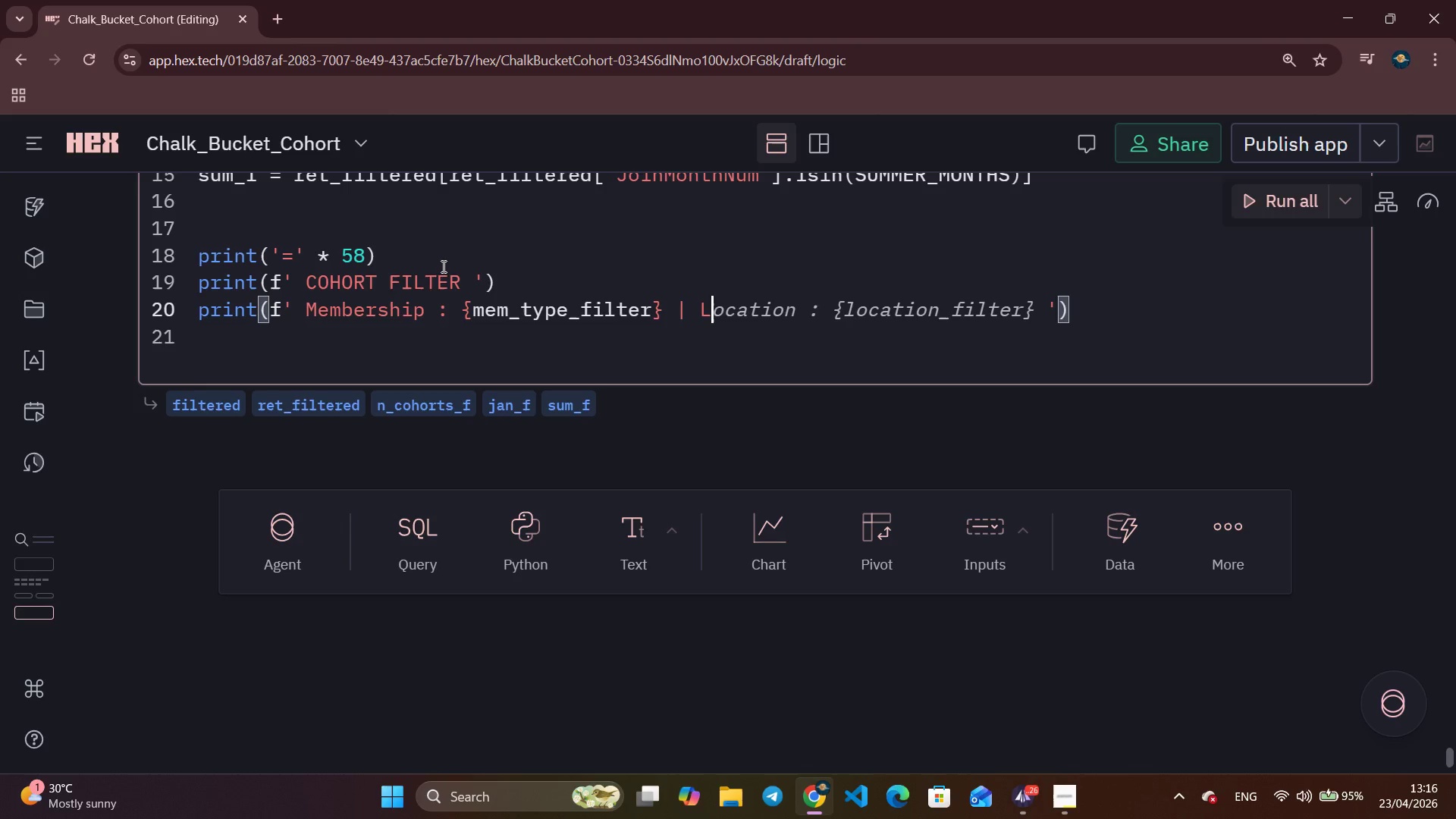 
key(Tab)
 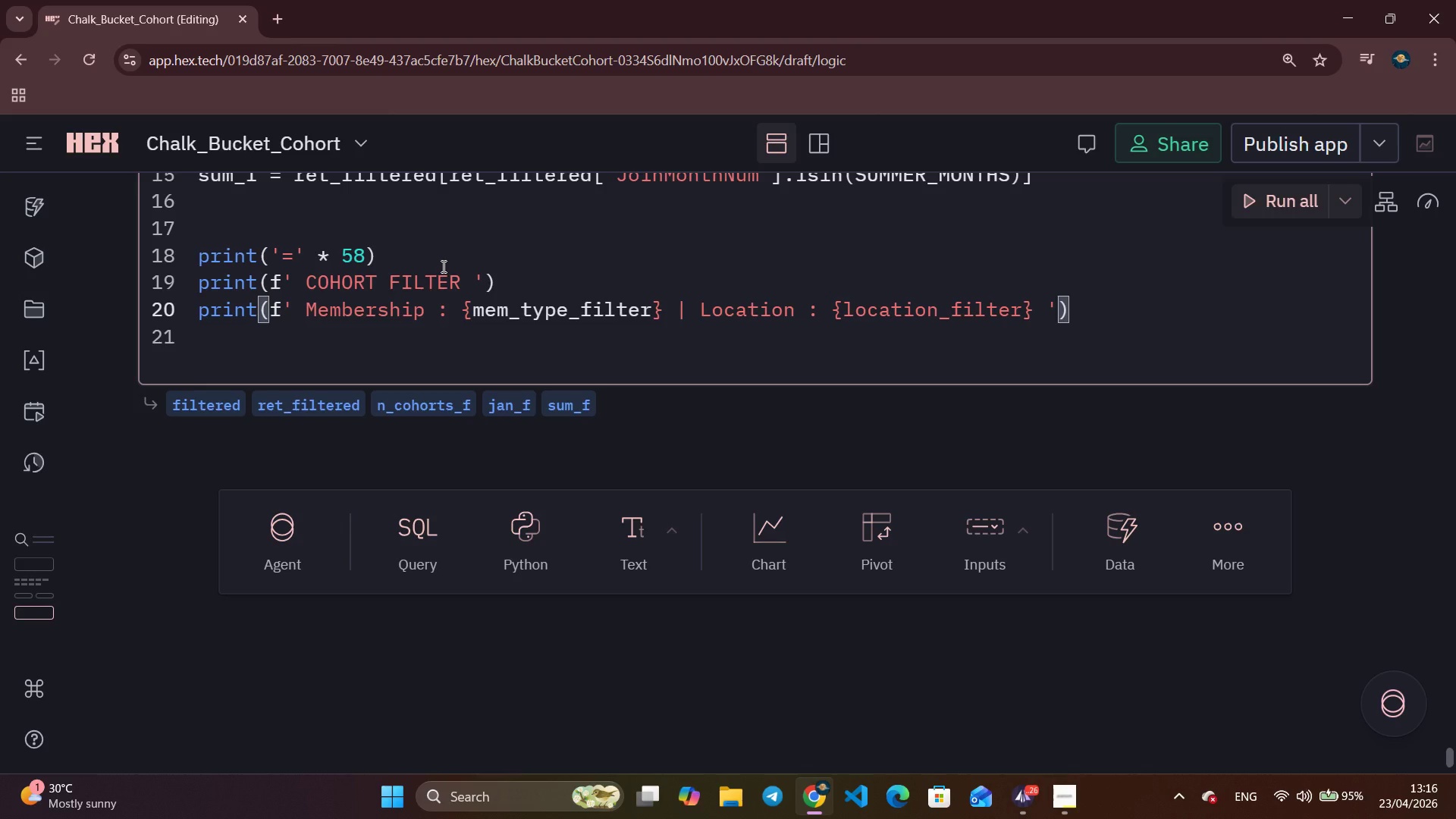 
key(Enter)
 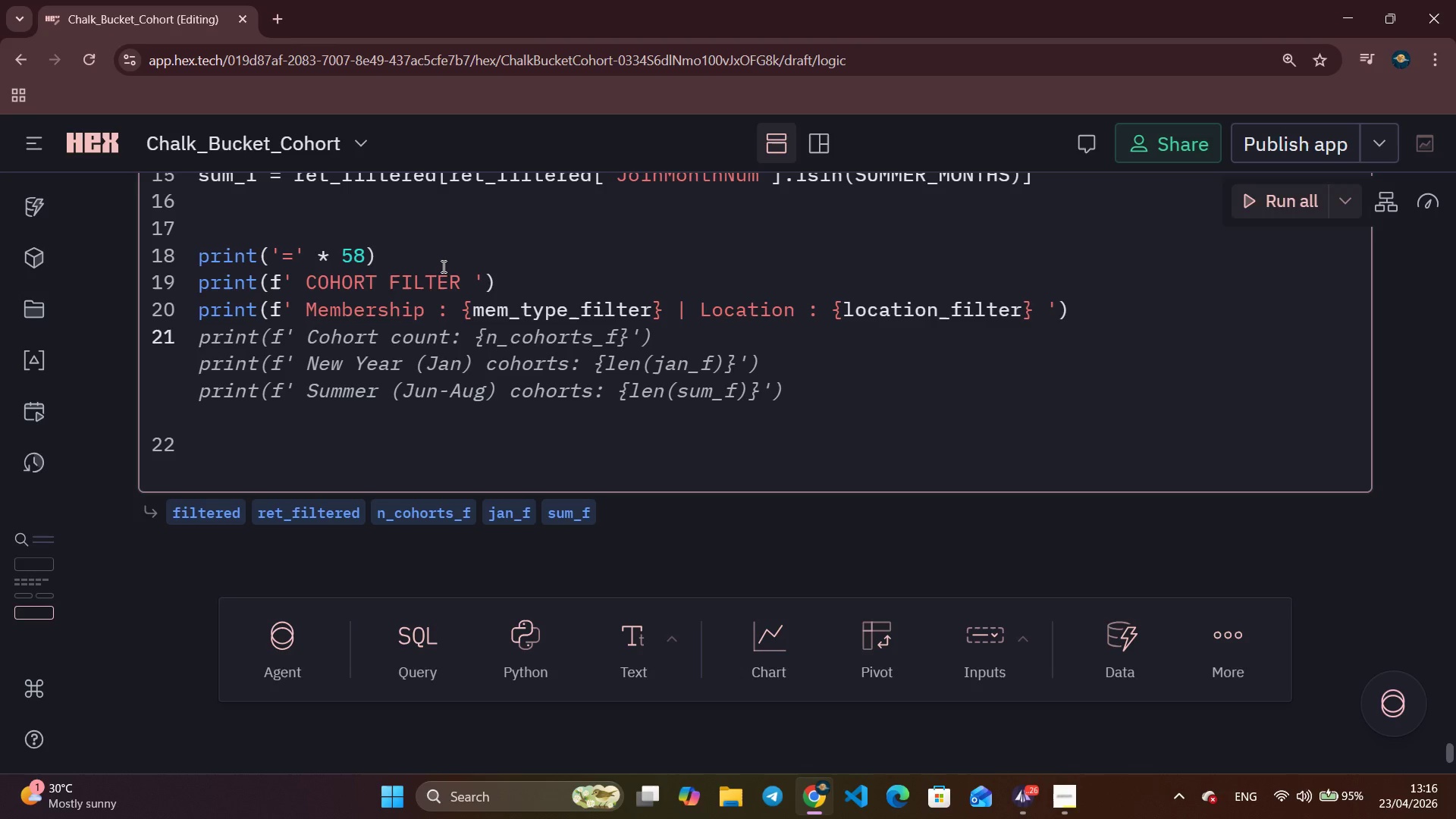 
wait(6.14)
 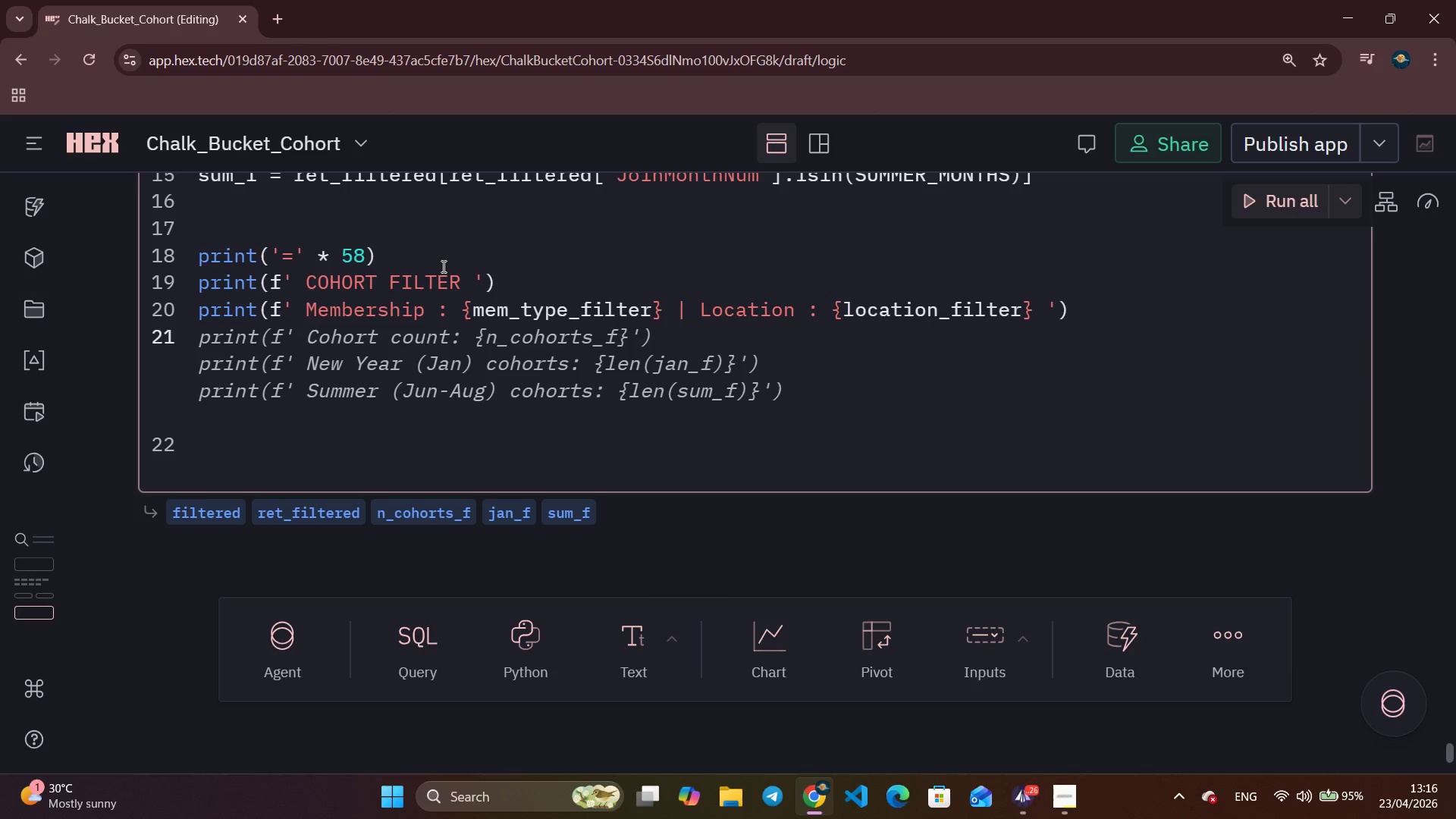 
type(print('=)
key(Tab)
 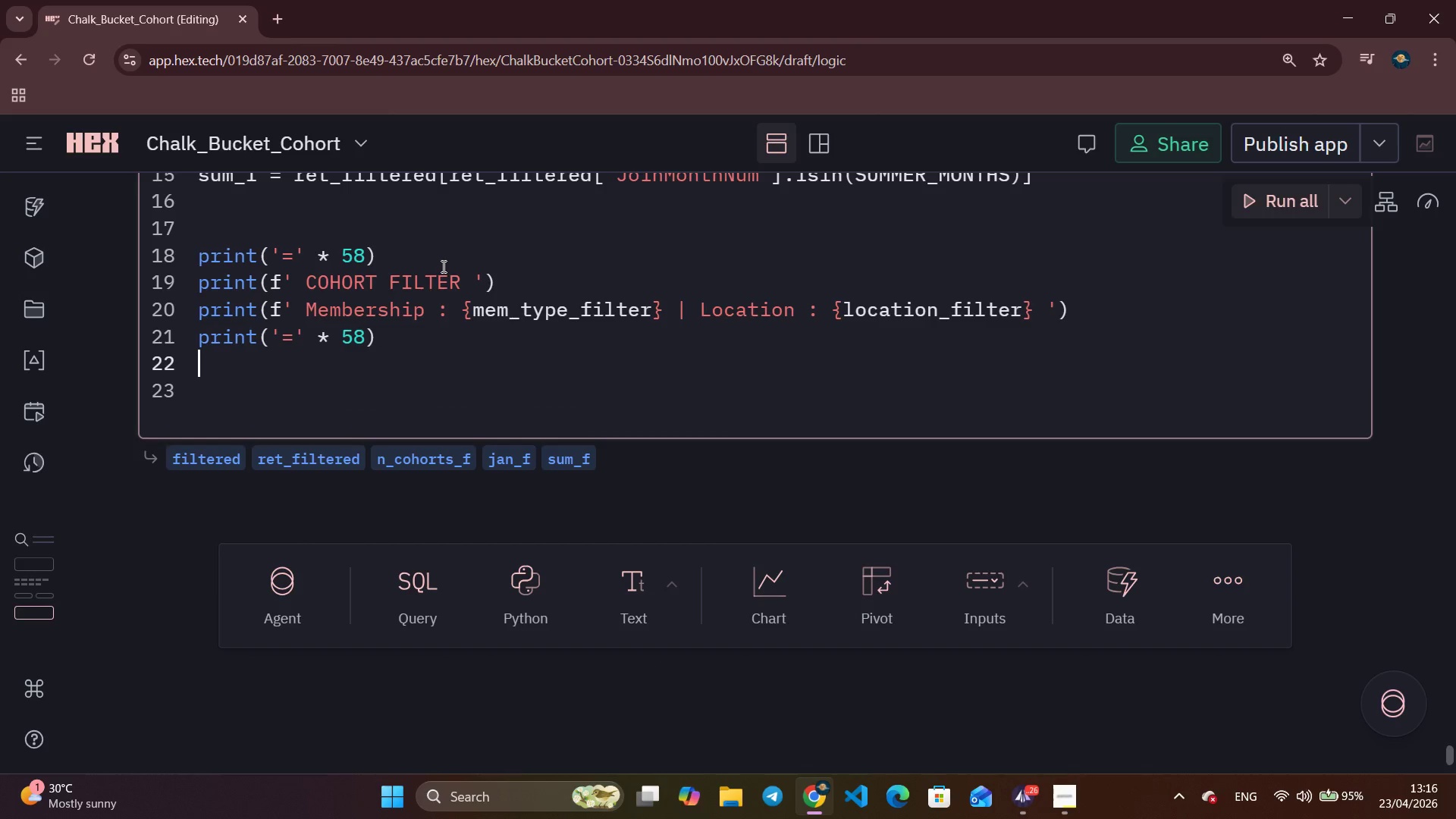 
 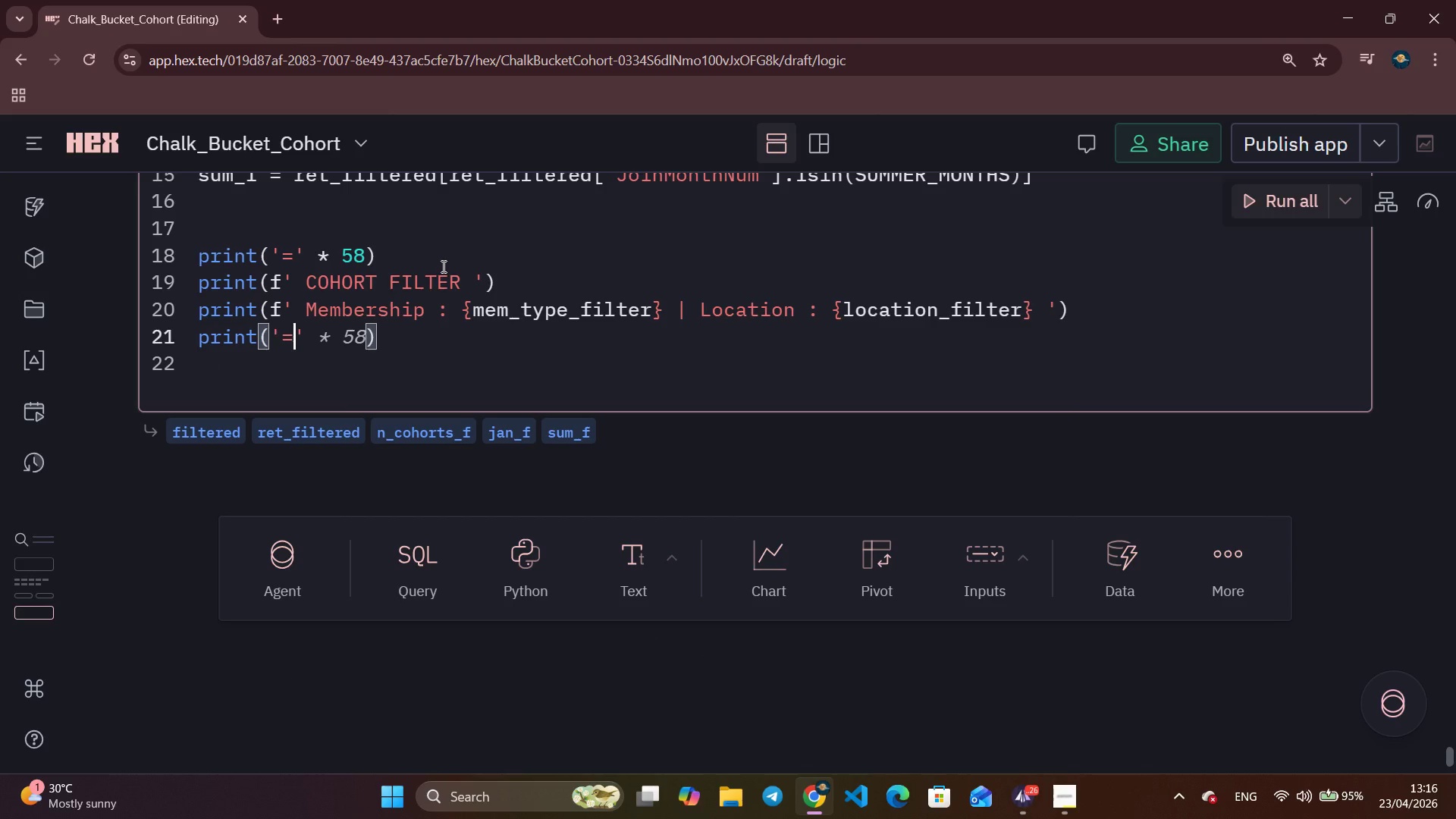 
key(Enter)
 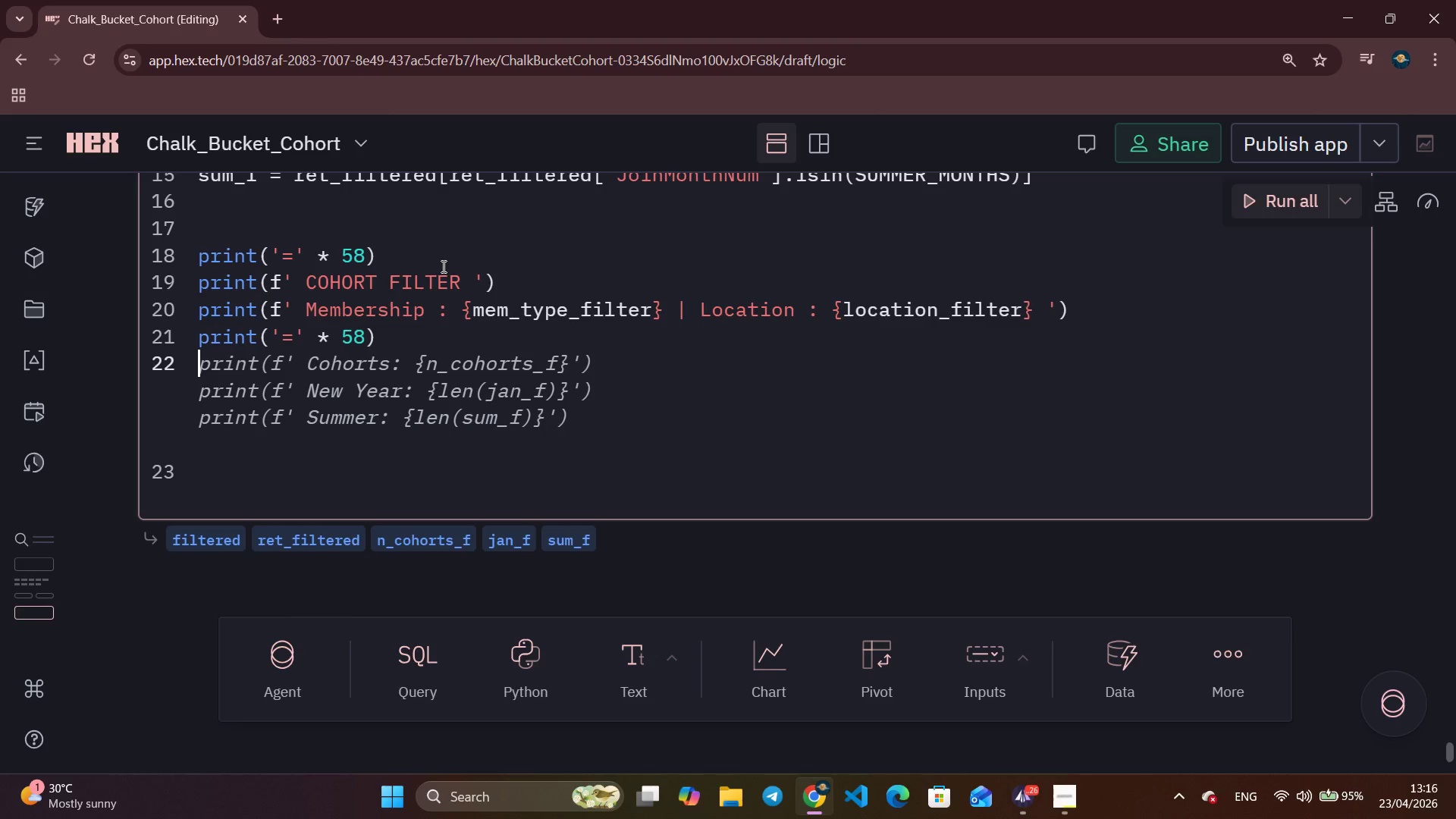 
type(print(f'')
 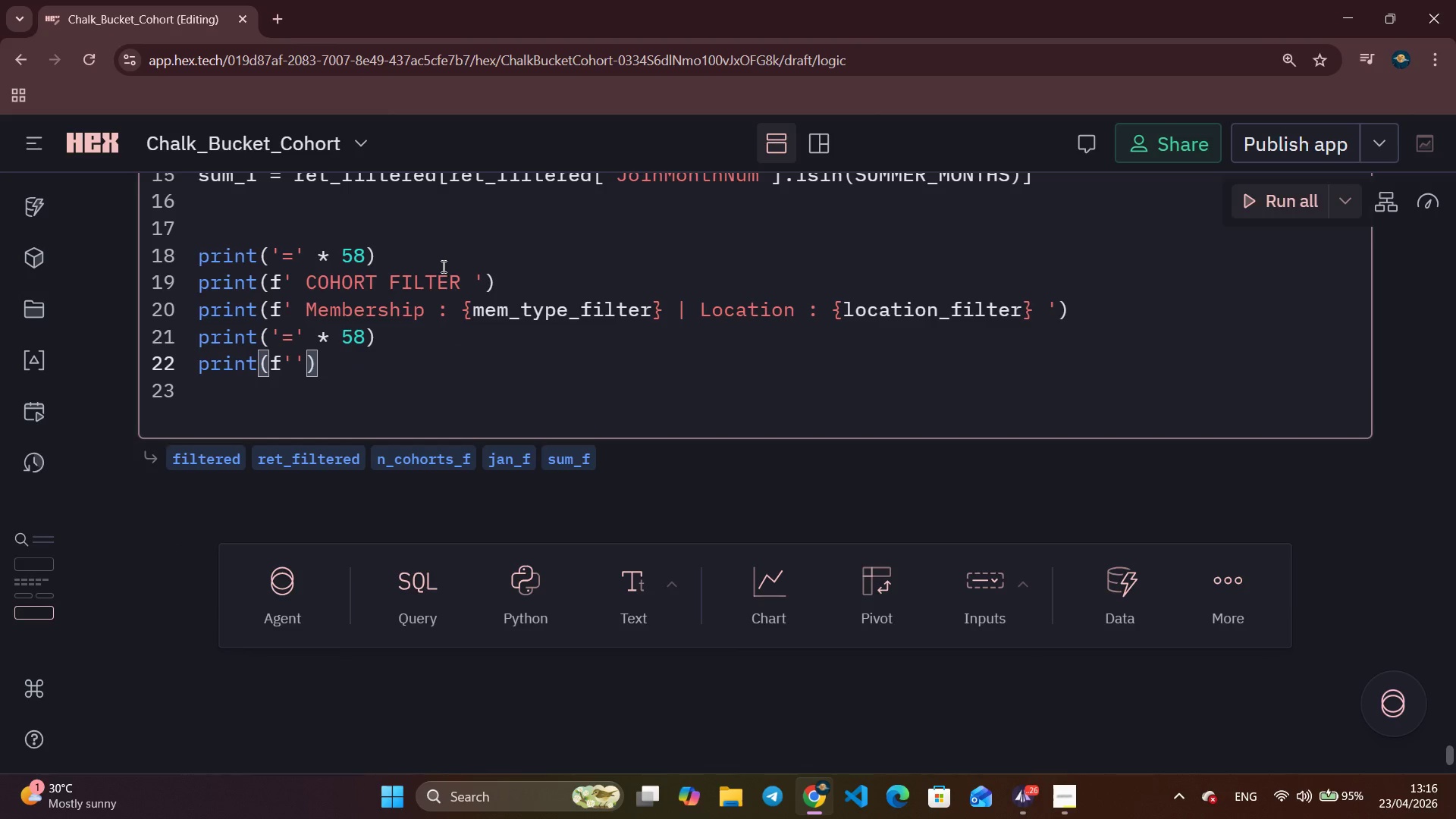 
key(ArrowLeft)
 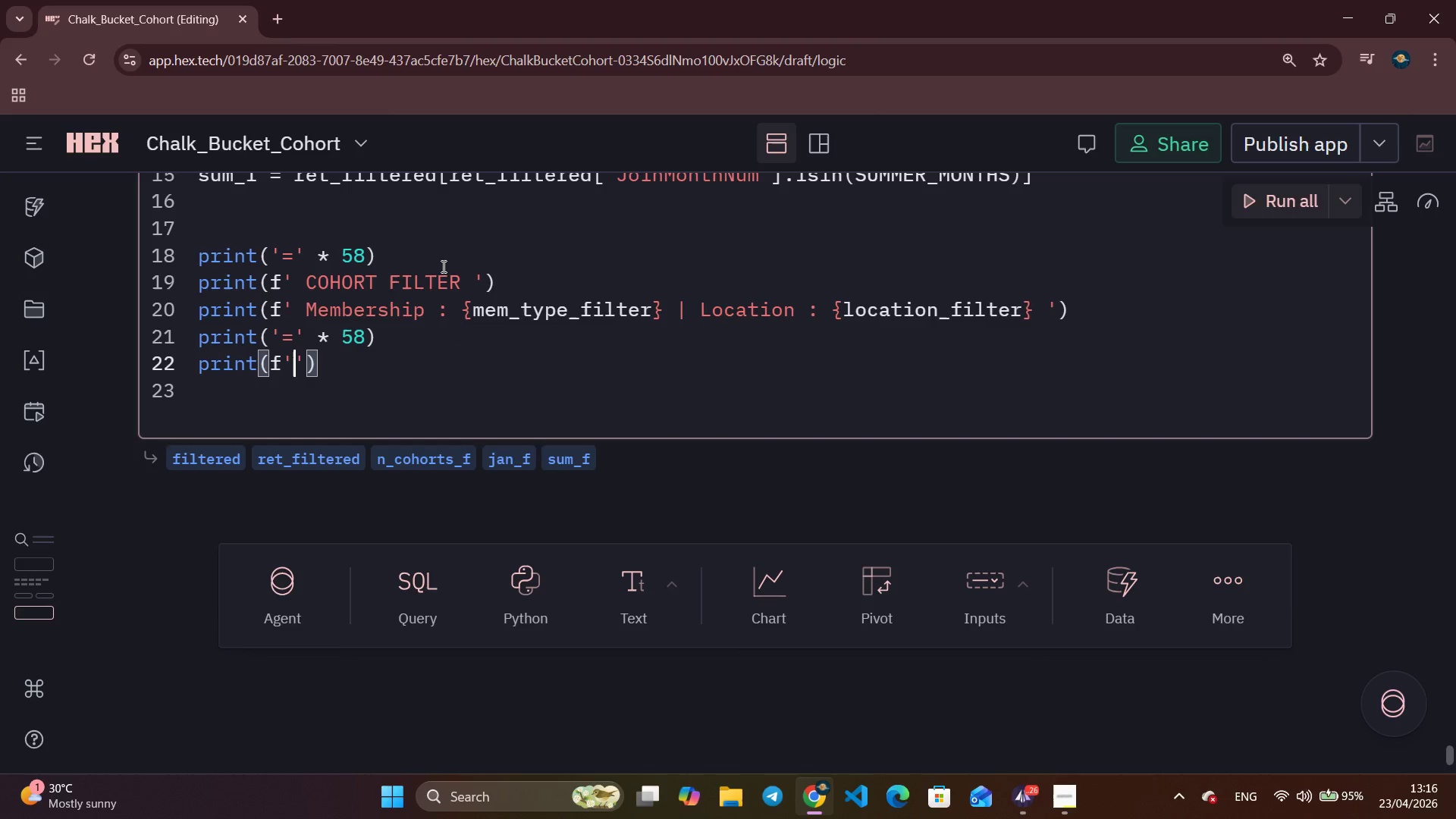 
type( Members in view  : le)
key(Backspace)
key(Backspace)
type({len(filtered)
 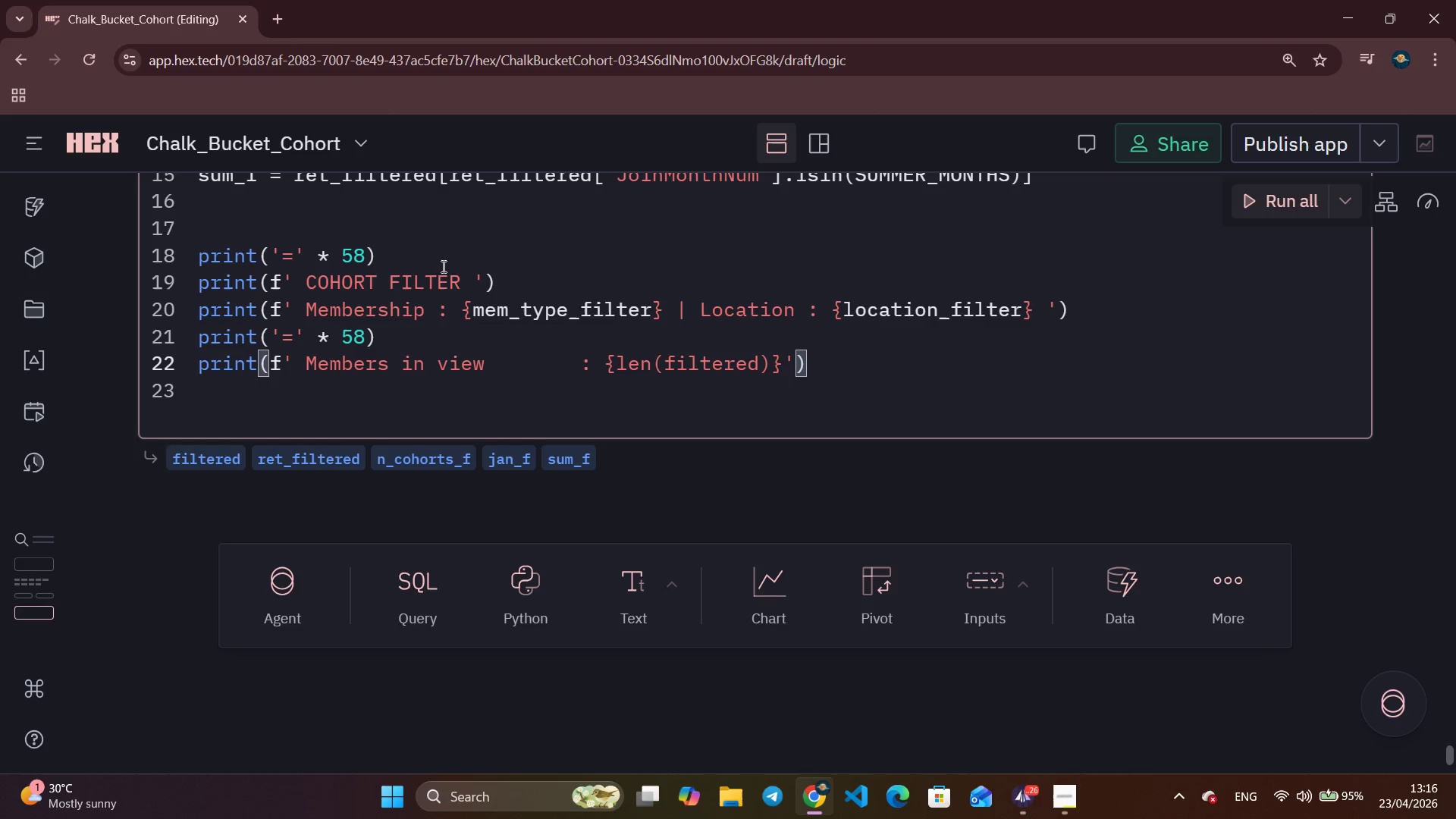 
key(ArrowRight)
 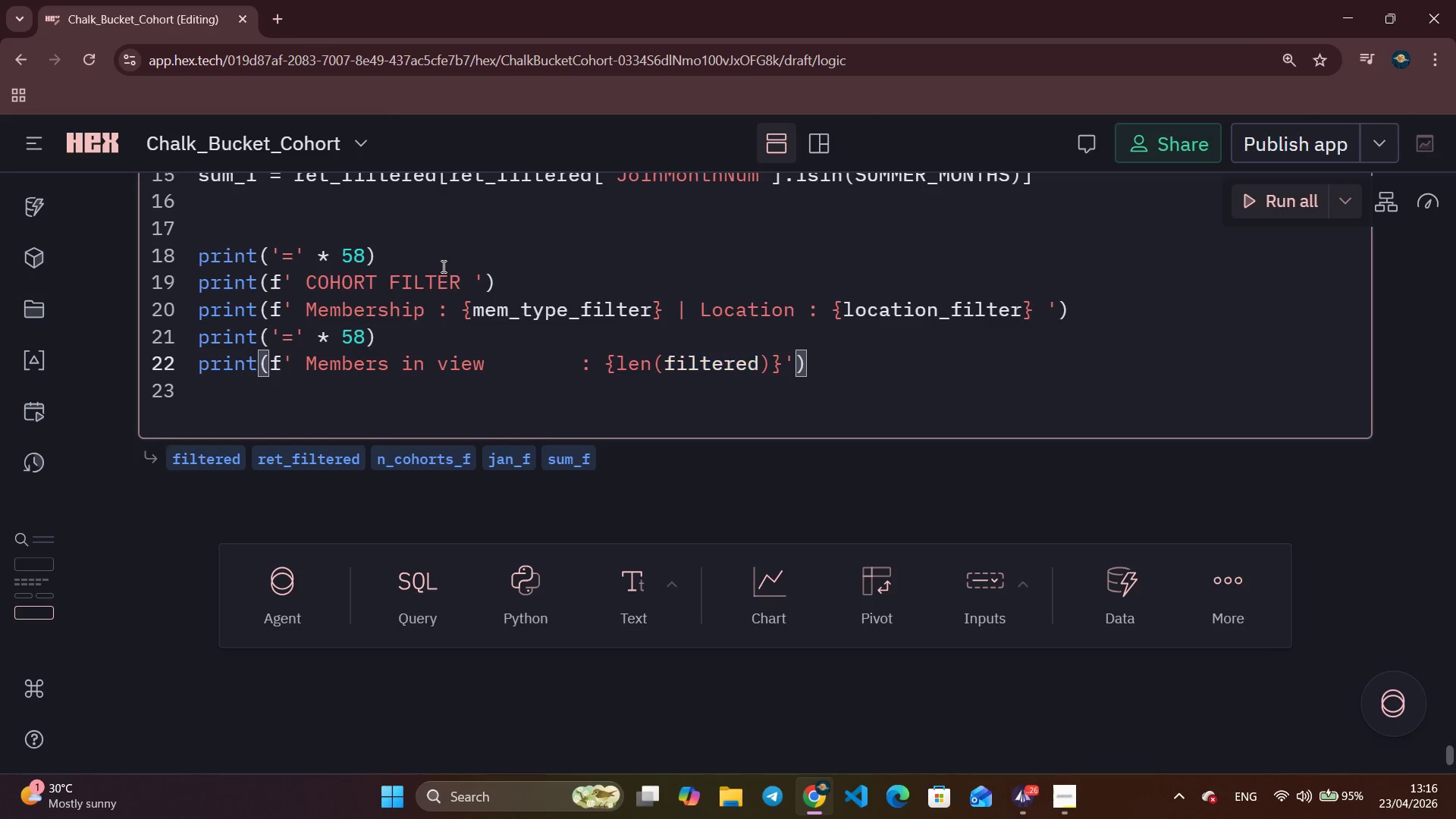 
key(Shift+Semicolon)
 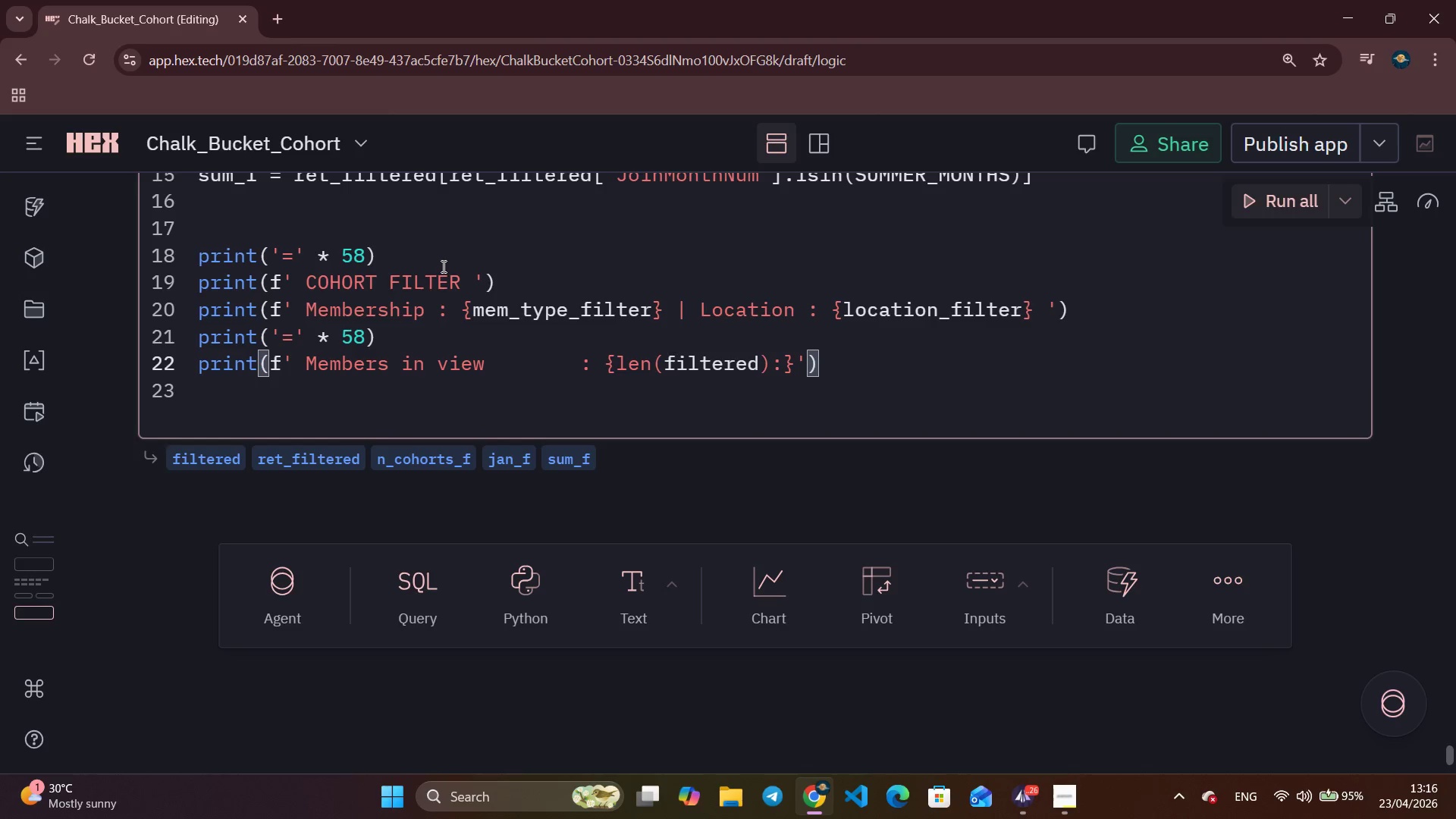 
key(Comma)
 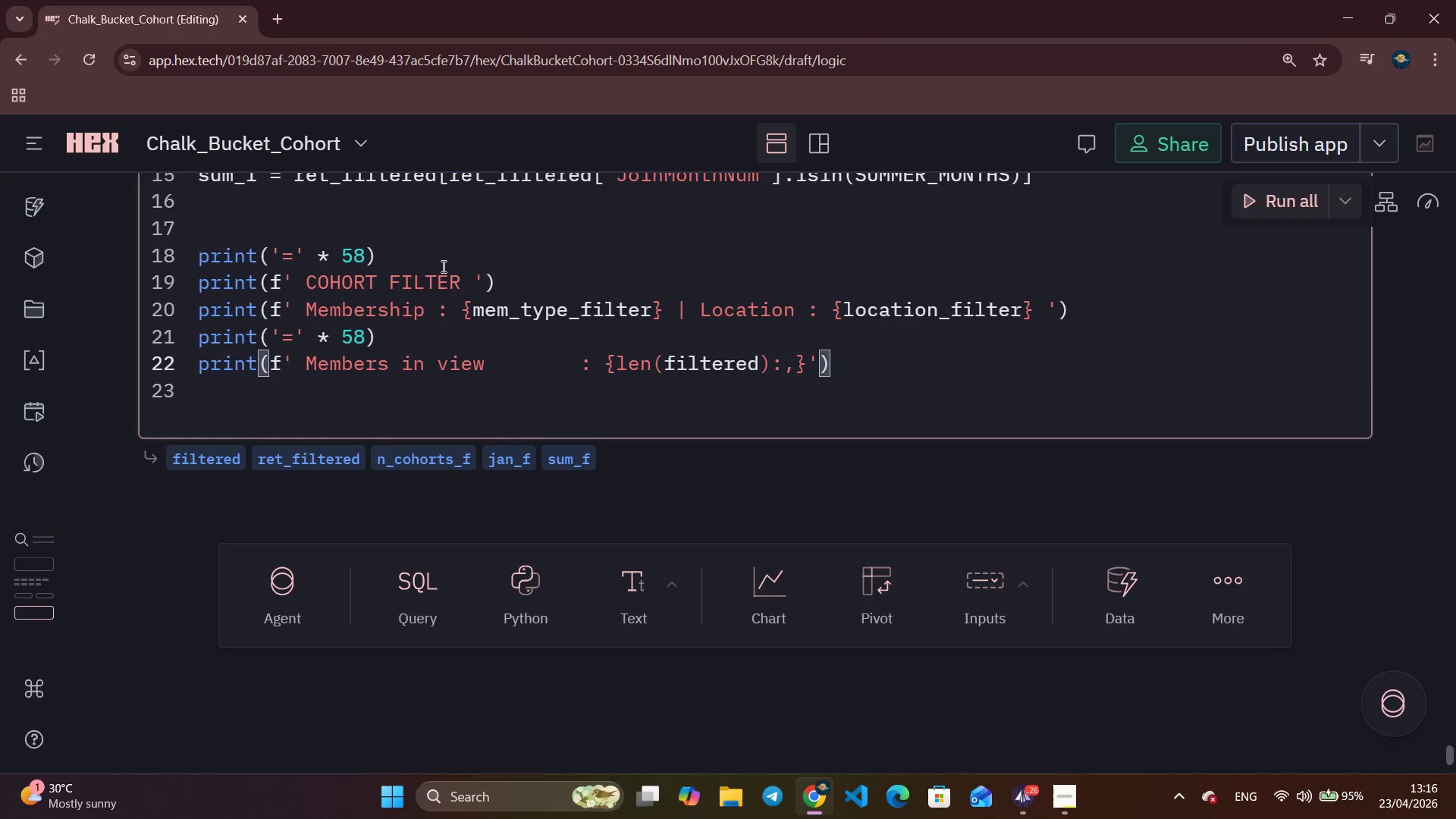 
key(ArrowRight)
 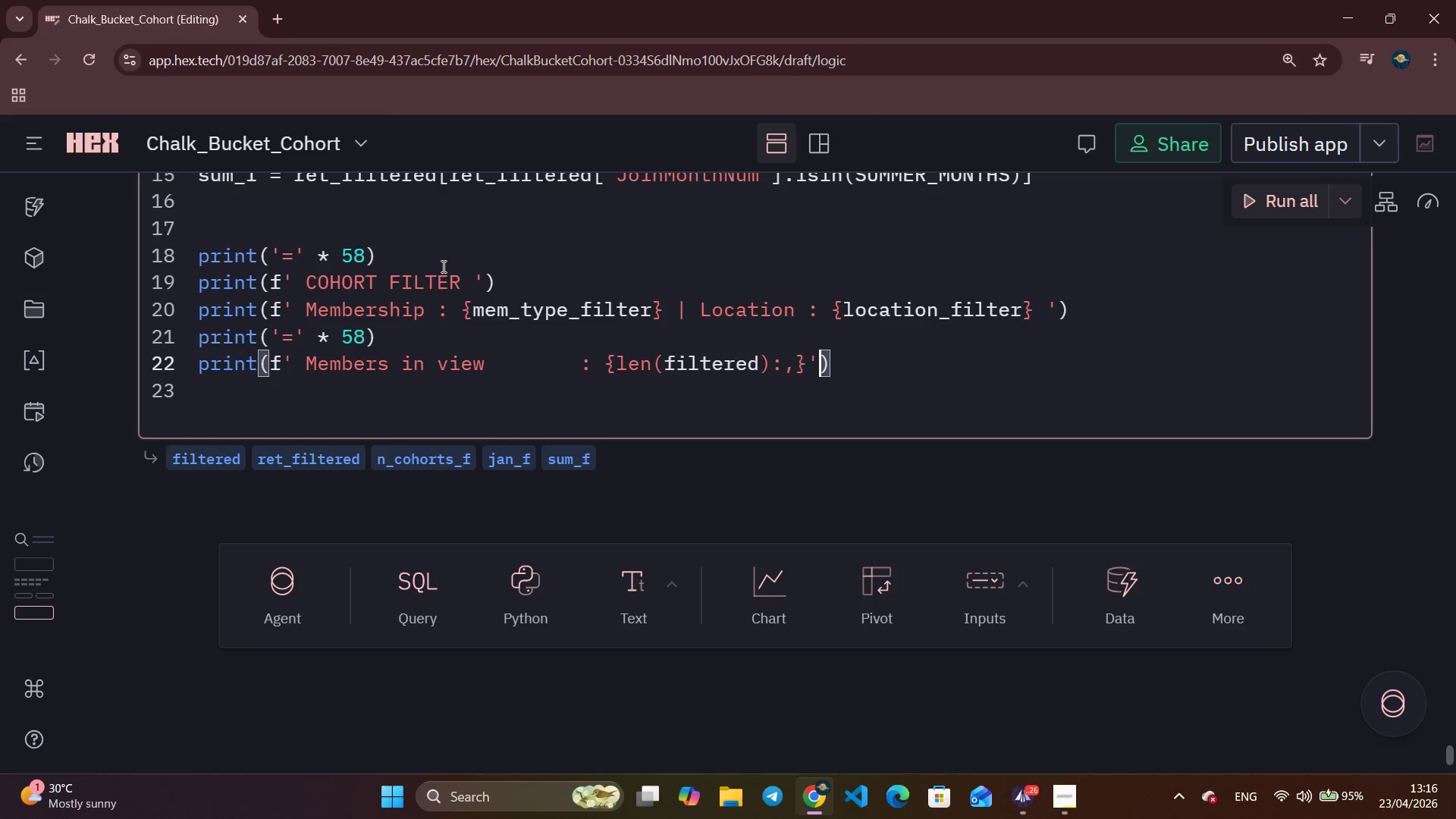 
key(ArrowRight)
 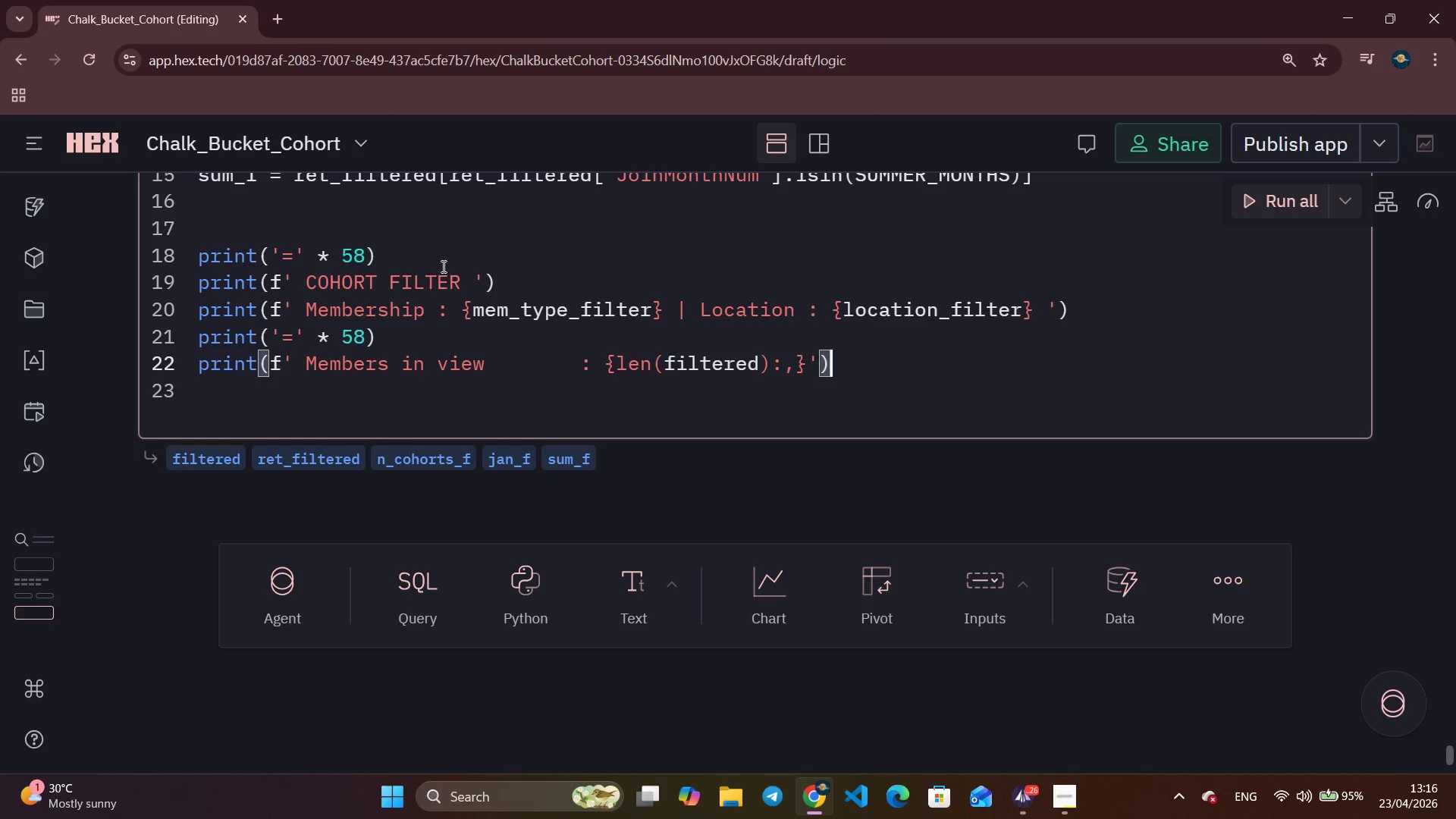 
key(ArrowRight)
 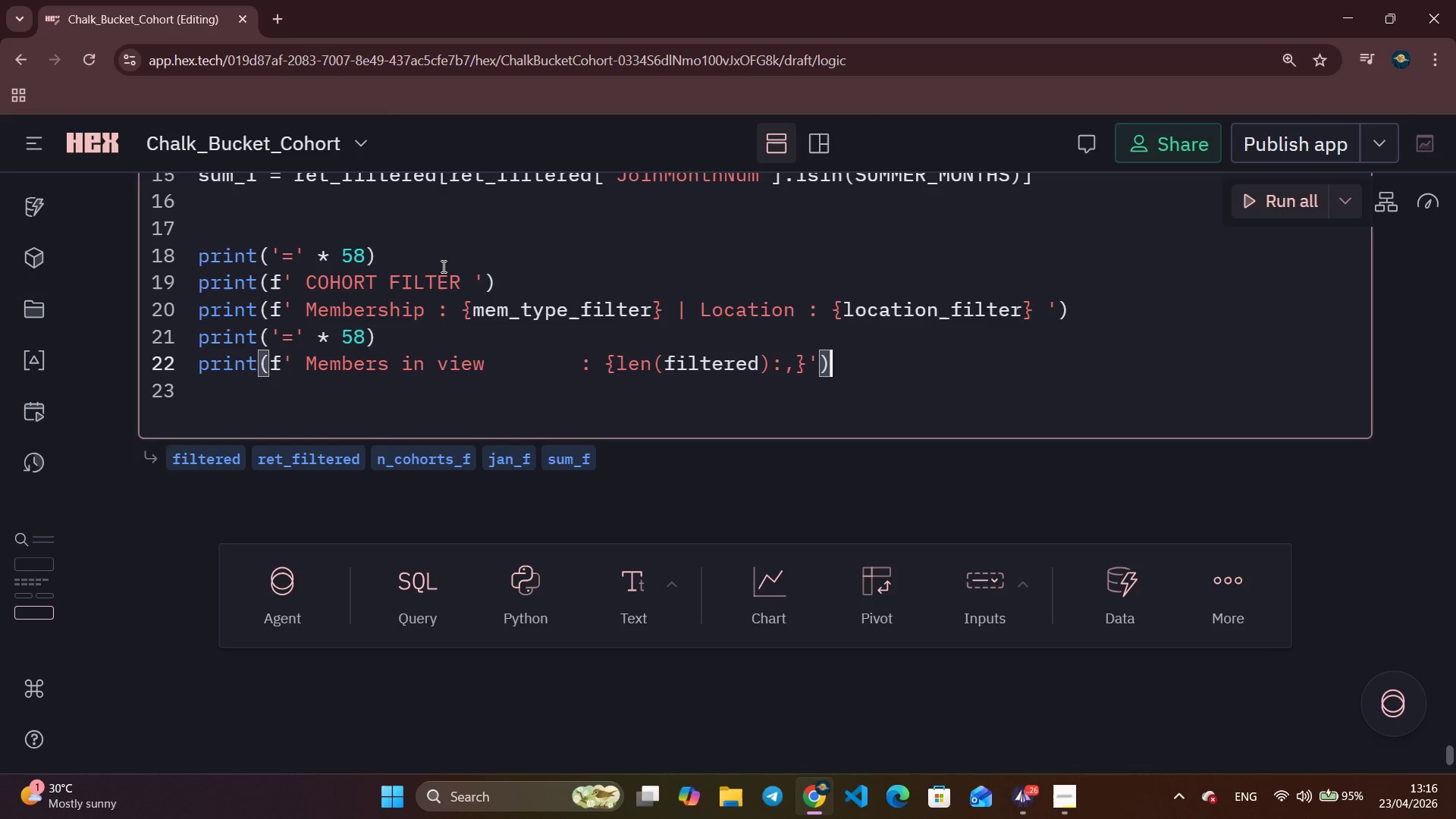 
key(Enter)
 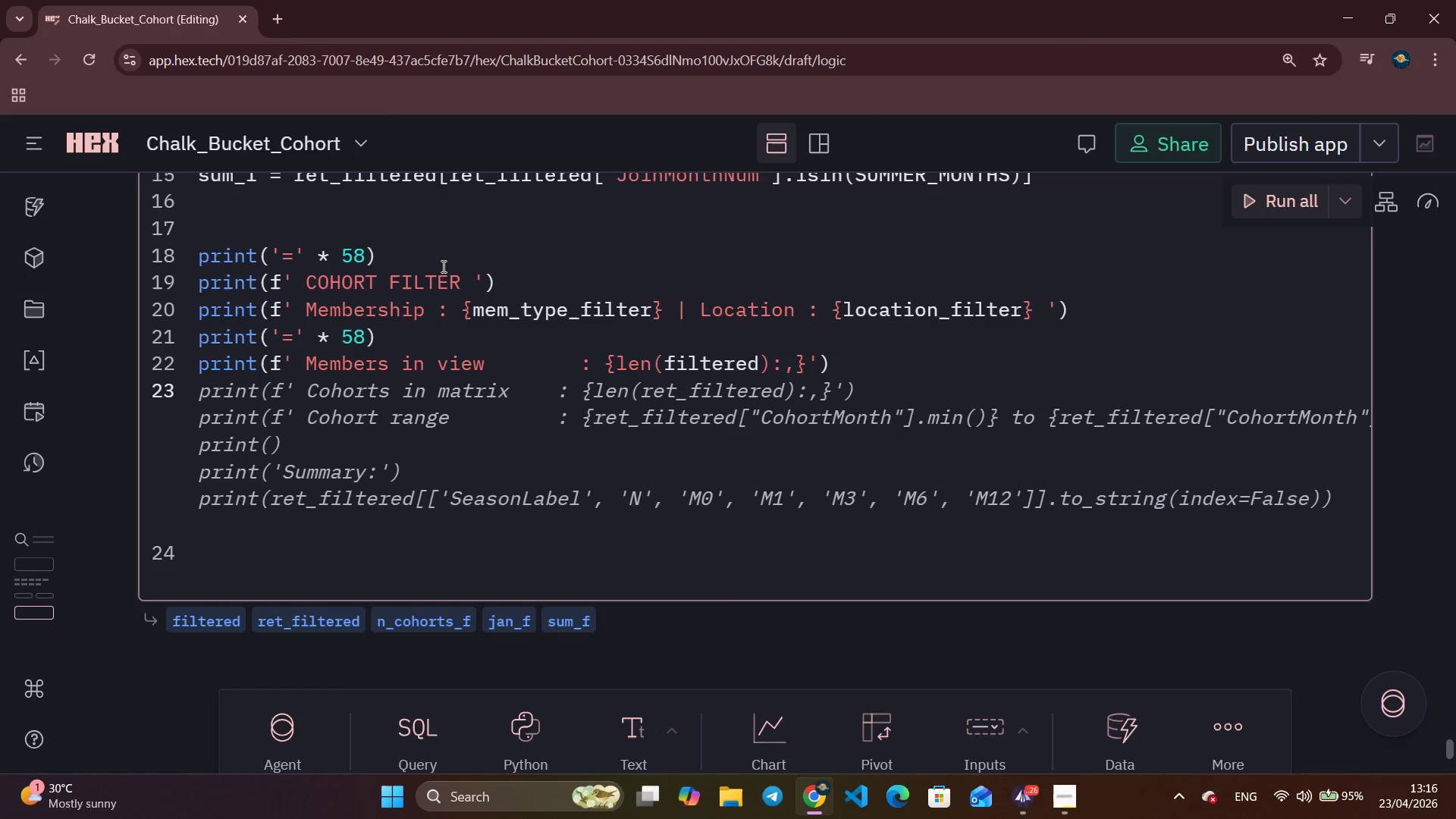 
type(print(f'')
 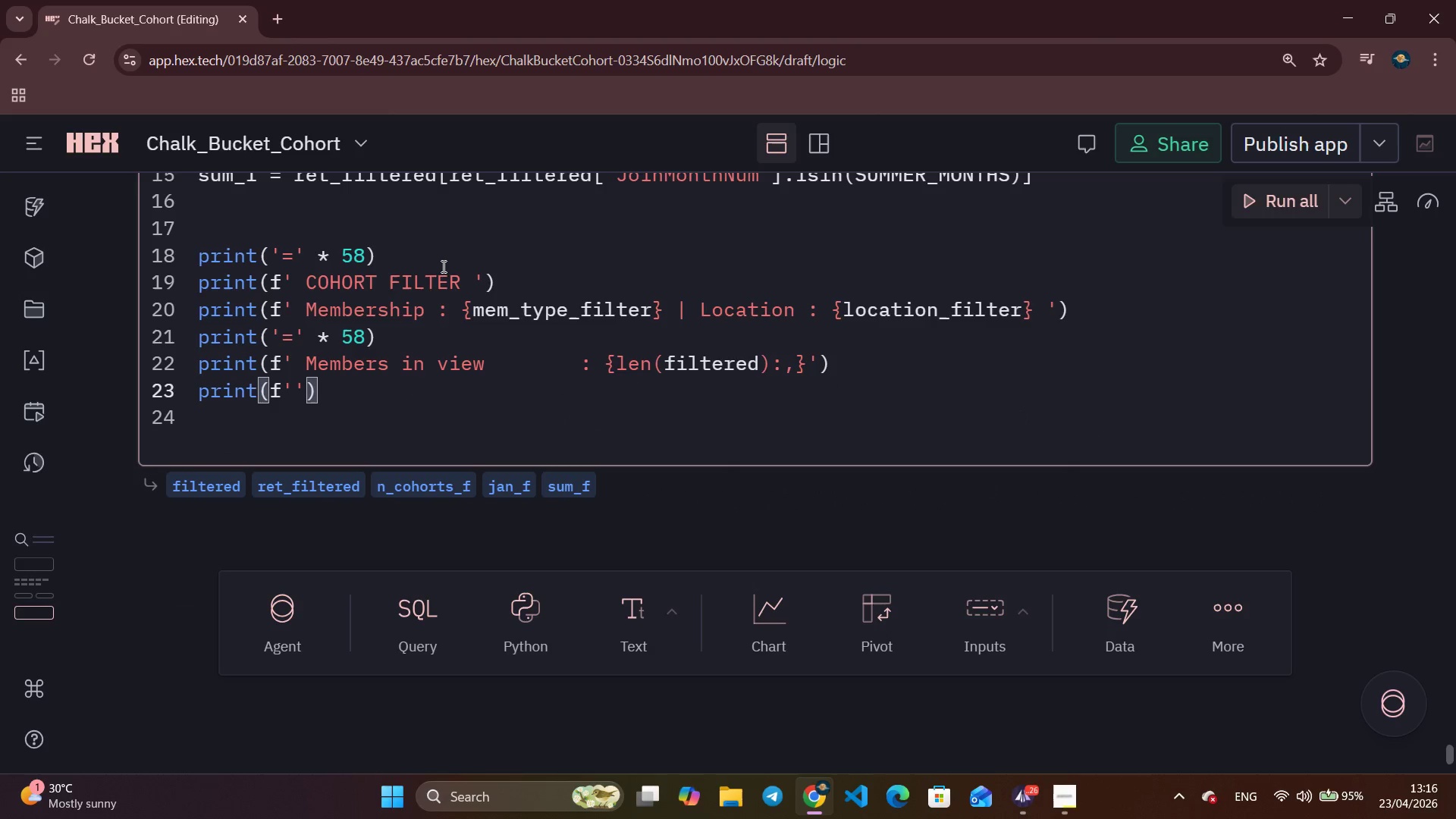 
key(ArrowLeft)
 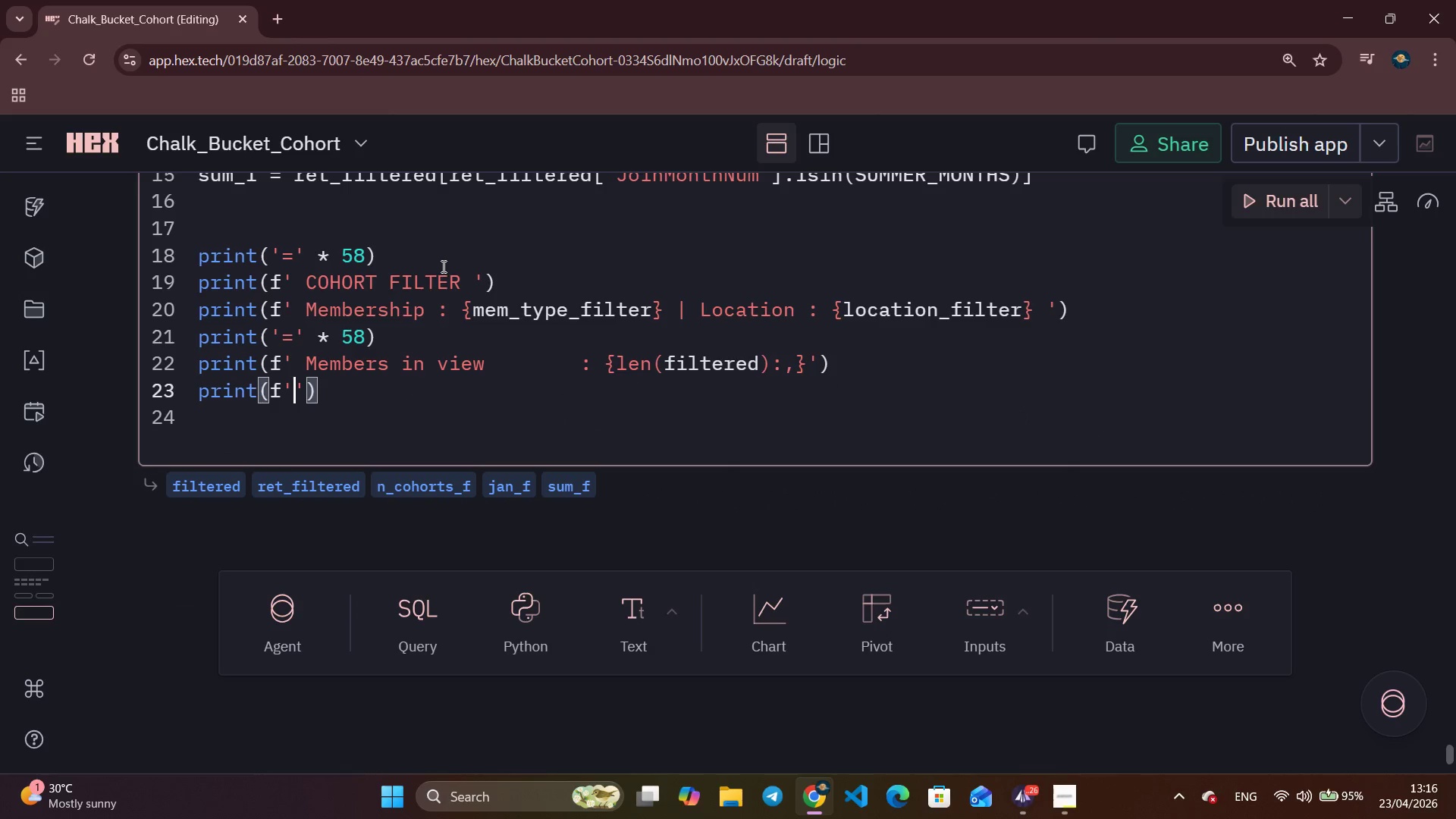 
type( VB)
key(Backspace)
type(alid cohorts: )
 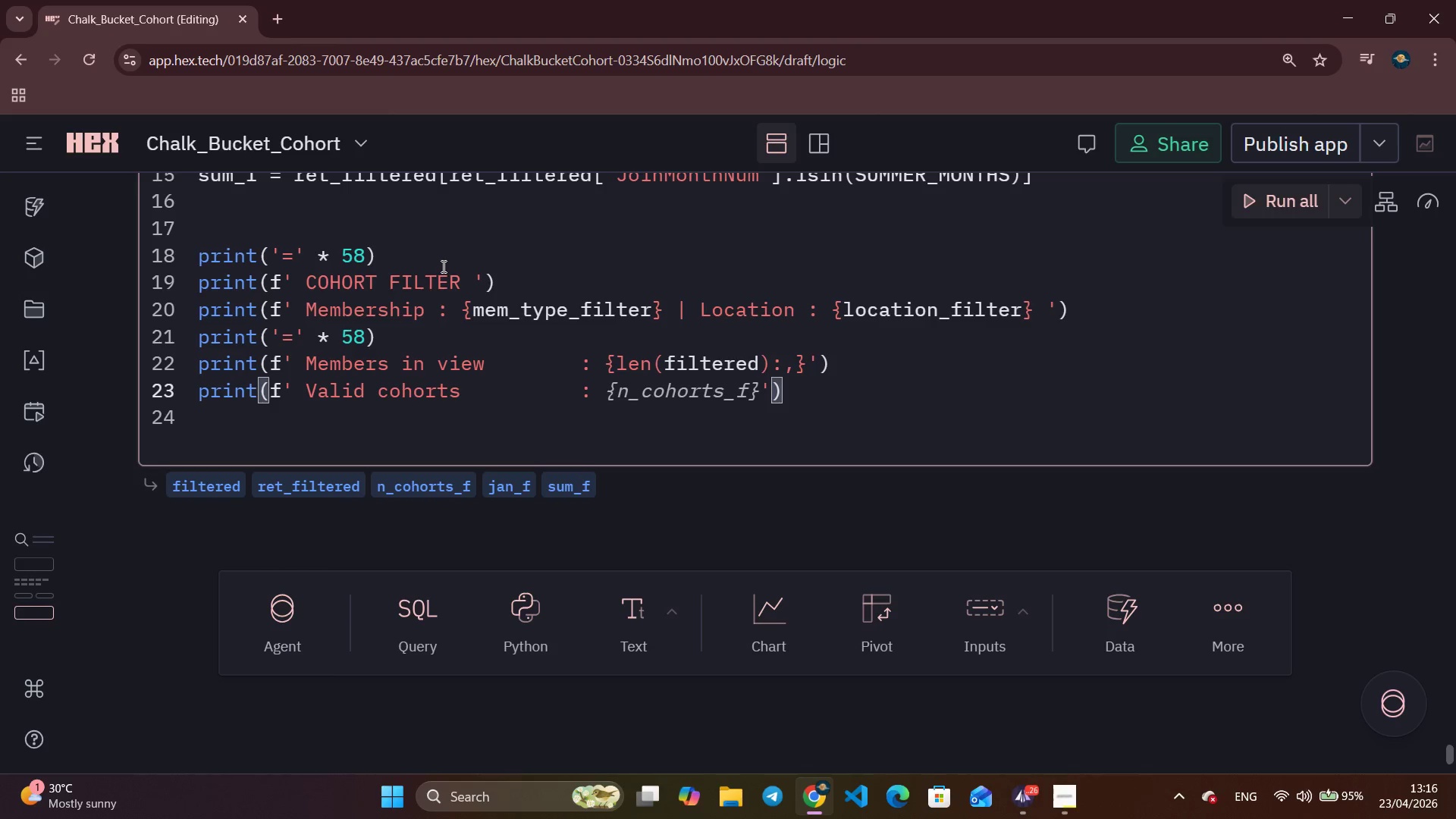 
key(Tab)
 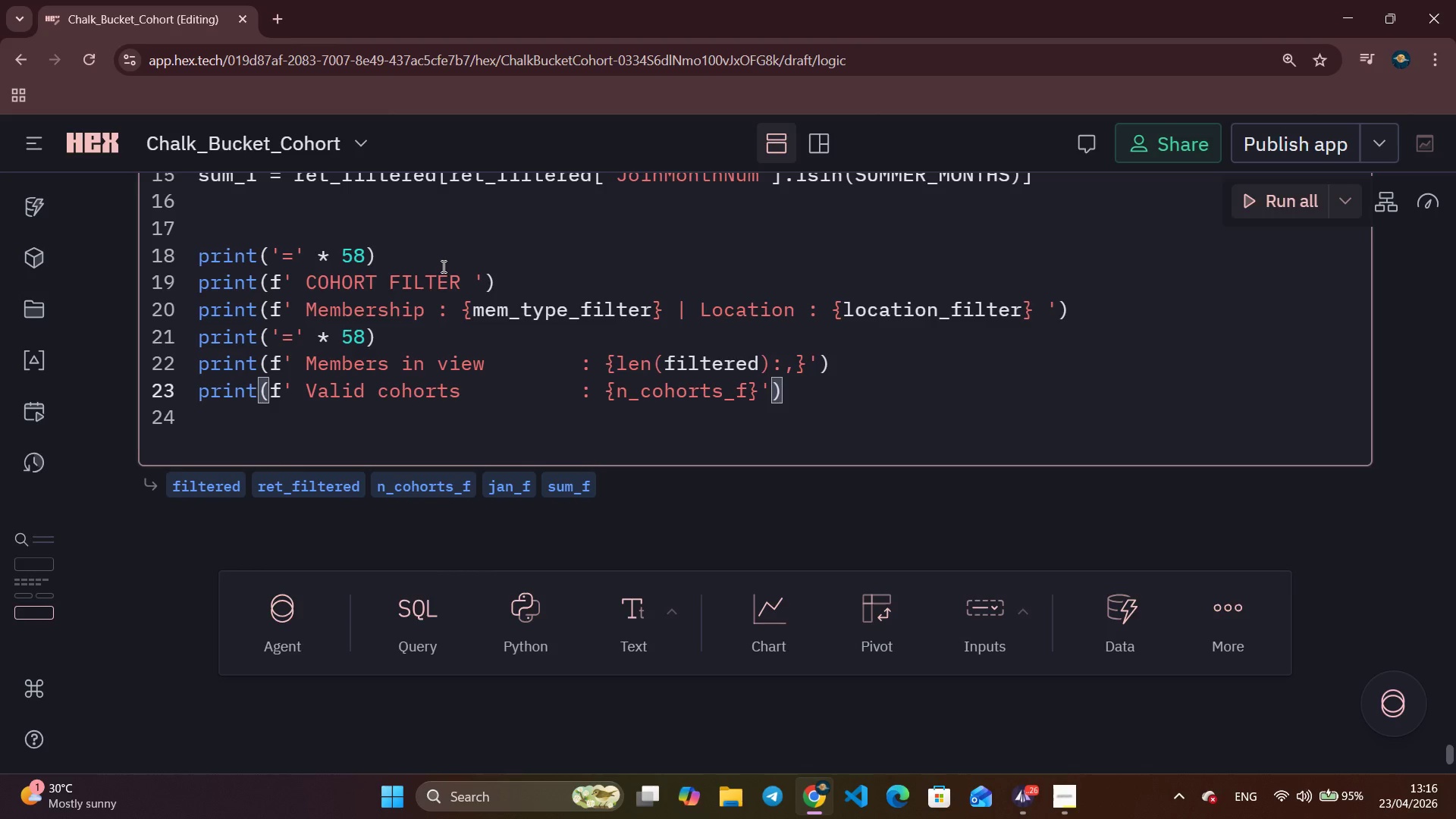 
key(Enter)
 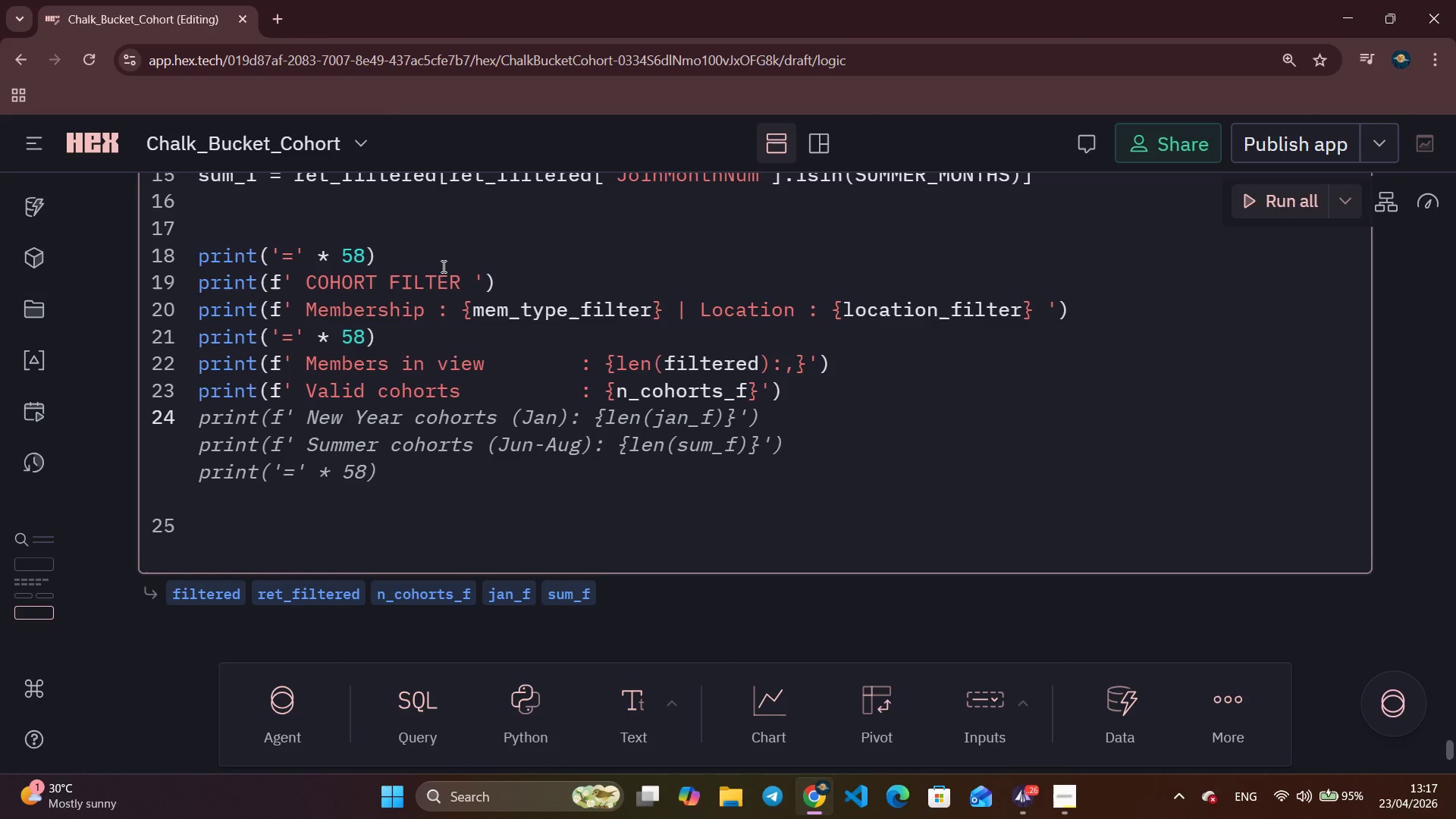 
type(if n)
 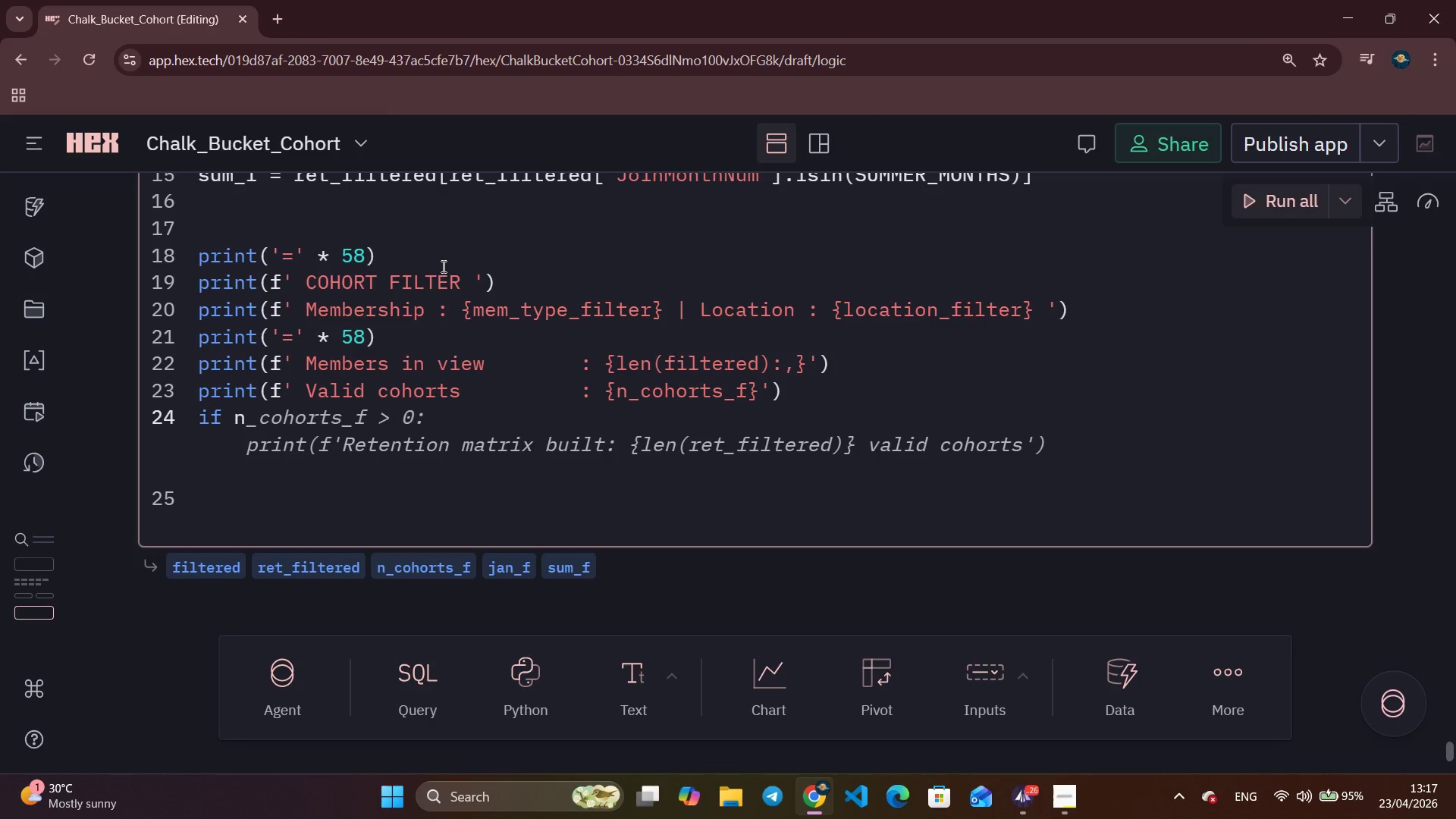 
key(Control+ArrowRight)
 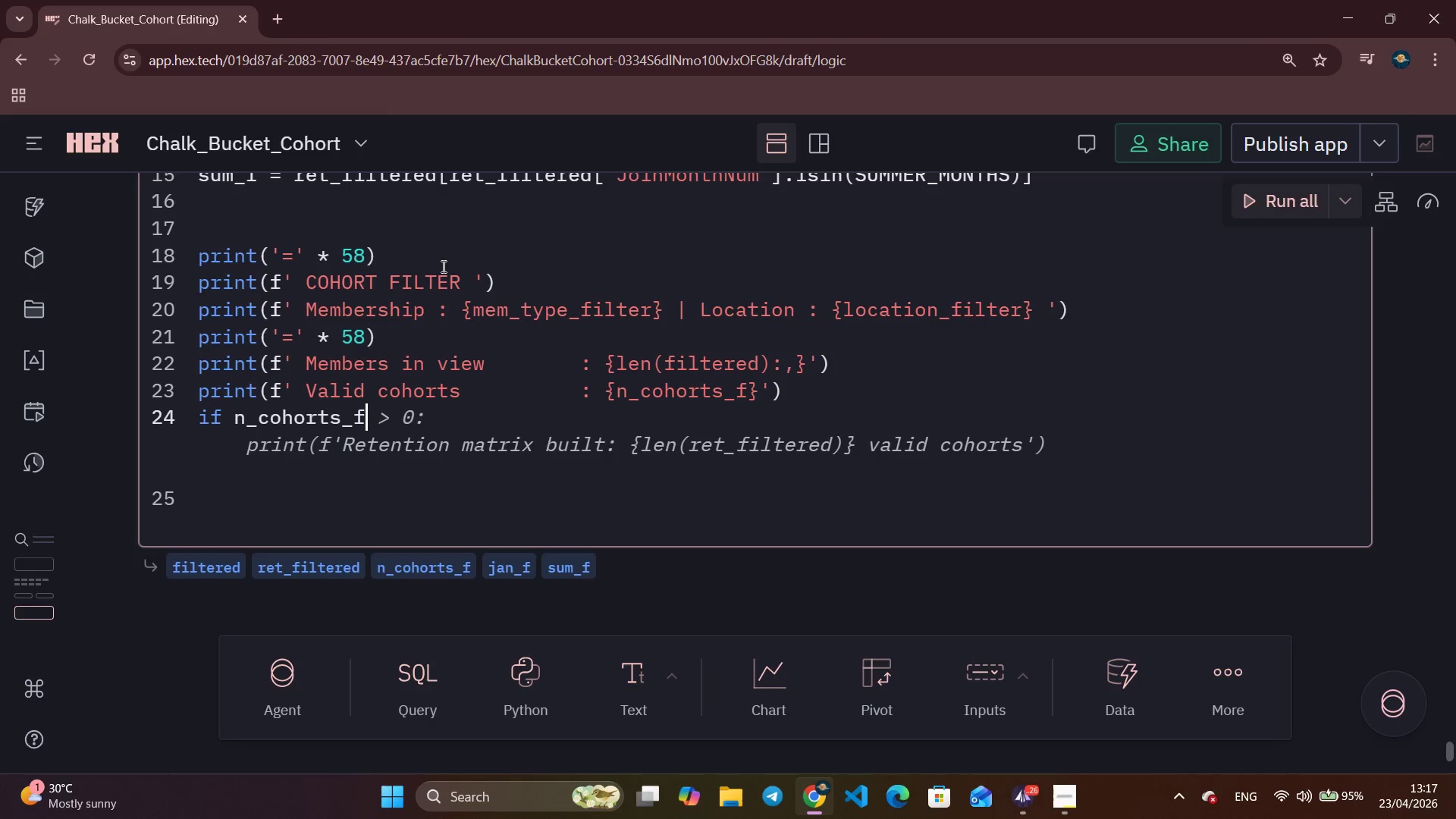 
key(Control+ArrowRight)
 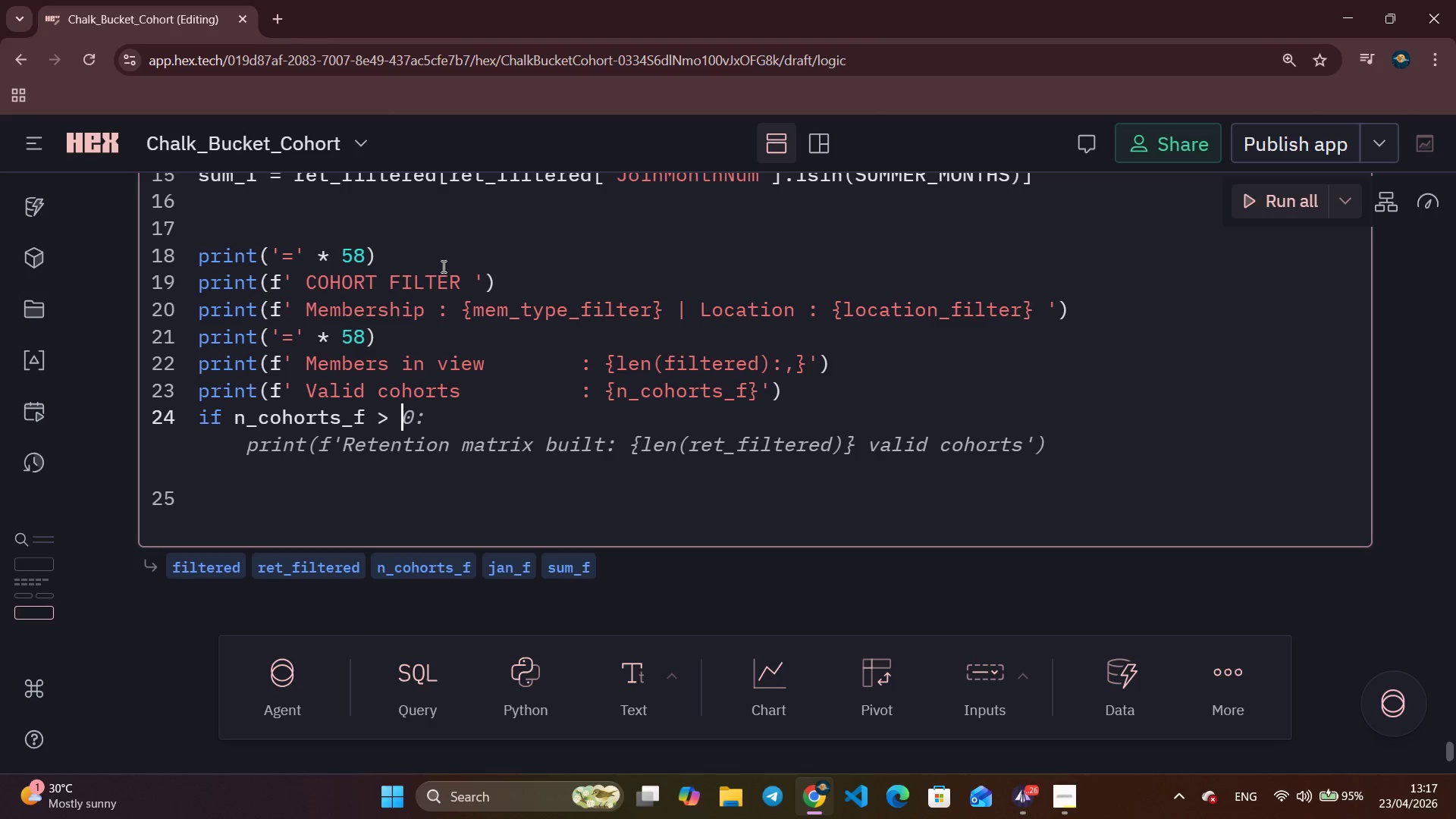 
key(Control+ArrowRight)
 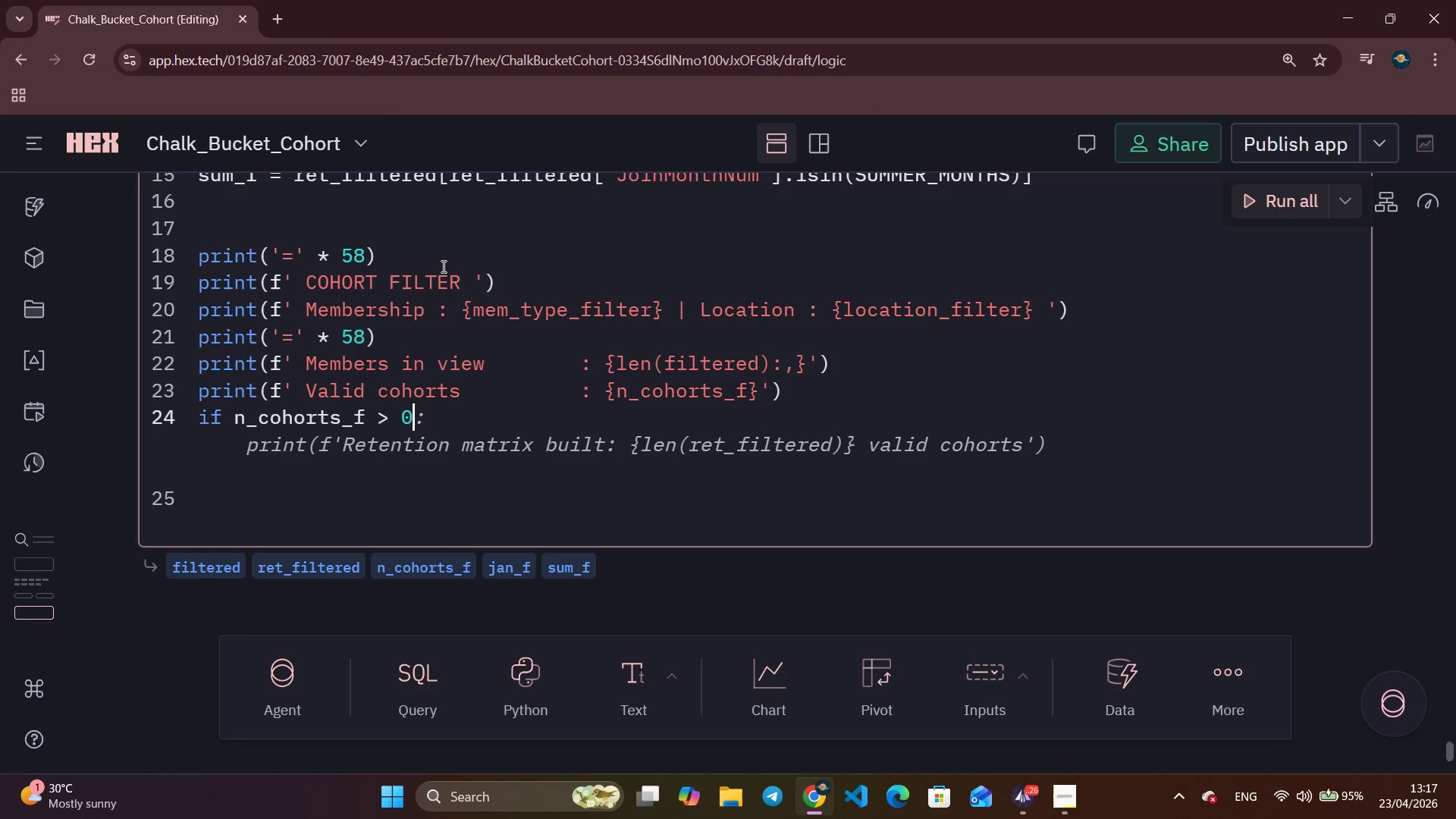 
key(Control+ArrowRight)
 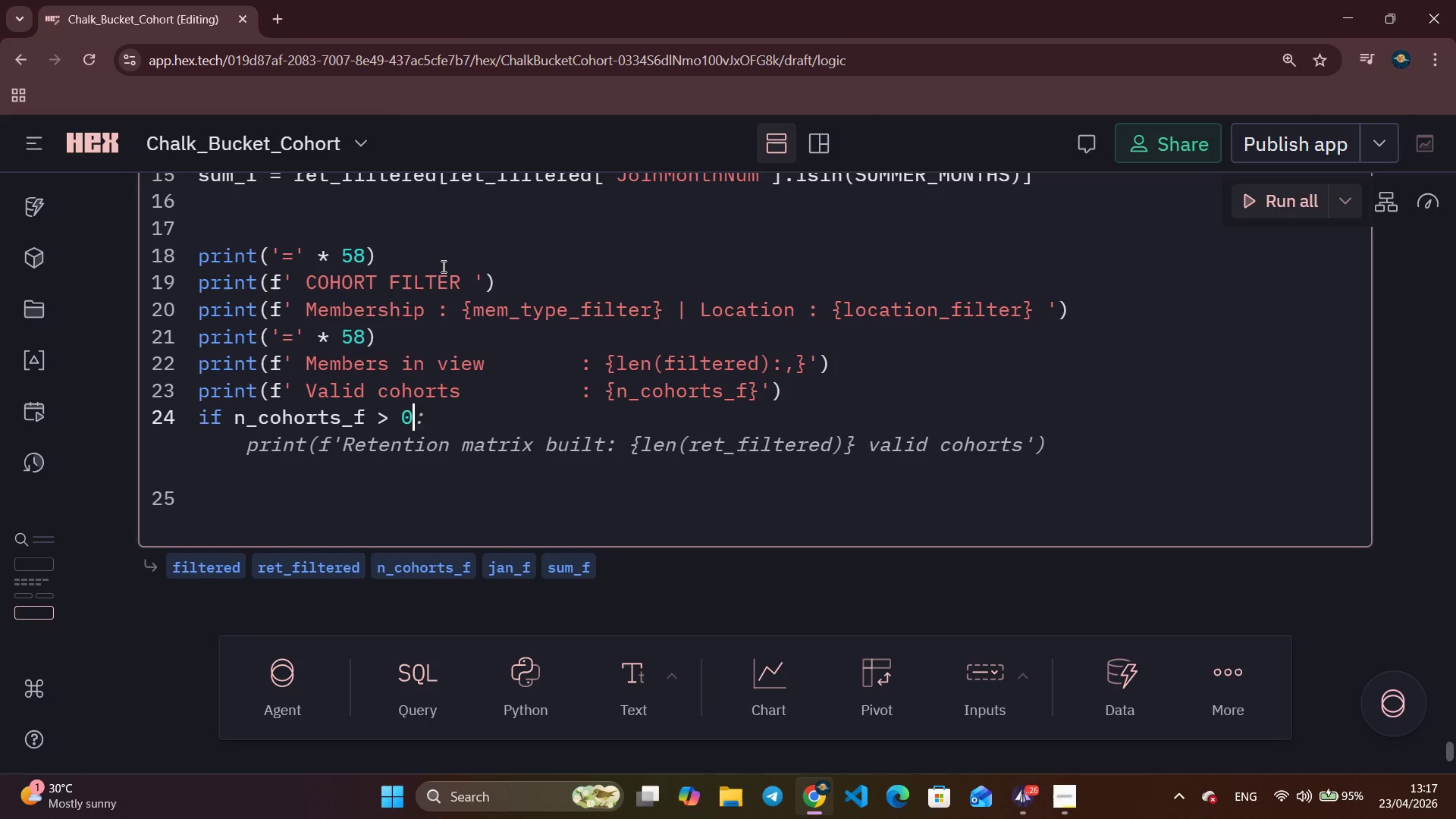 
key(Control+ArrowRight)
 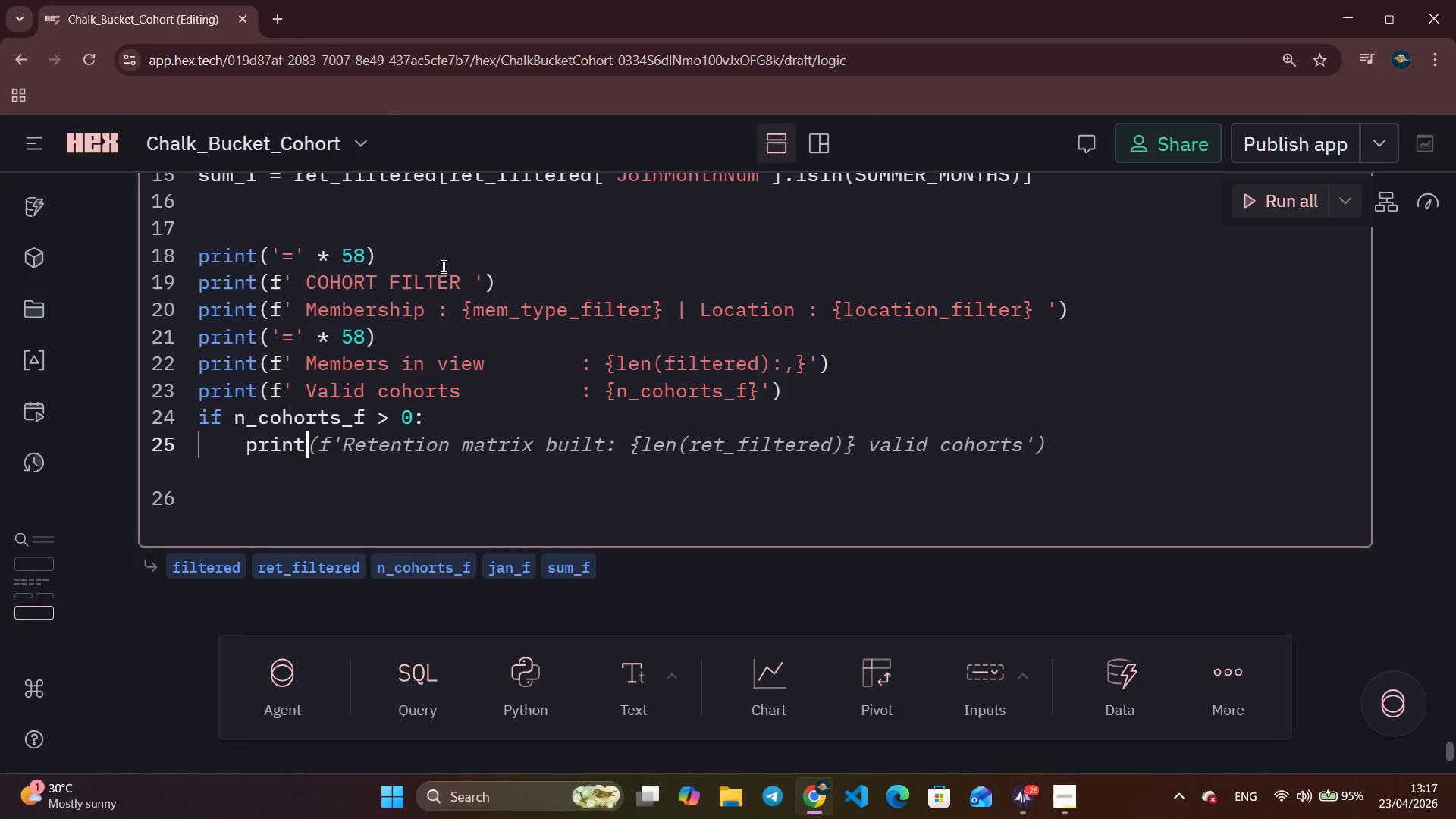 
key(Control+ArrowRight)
 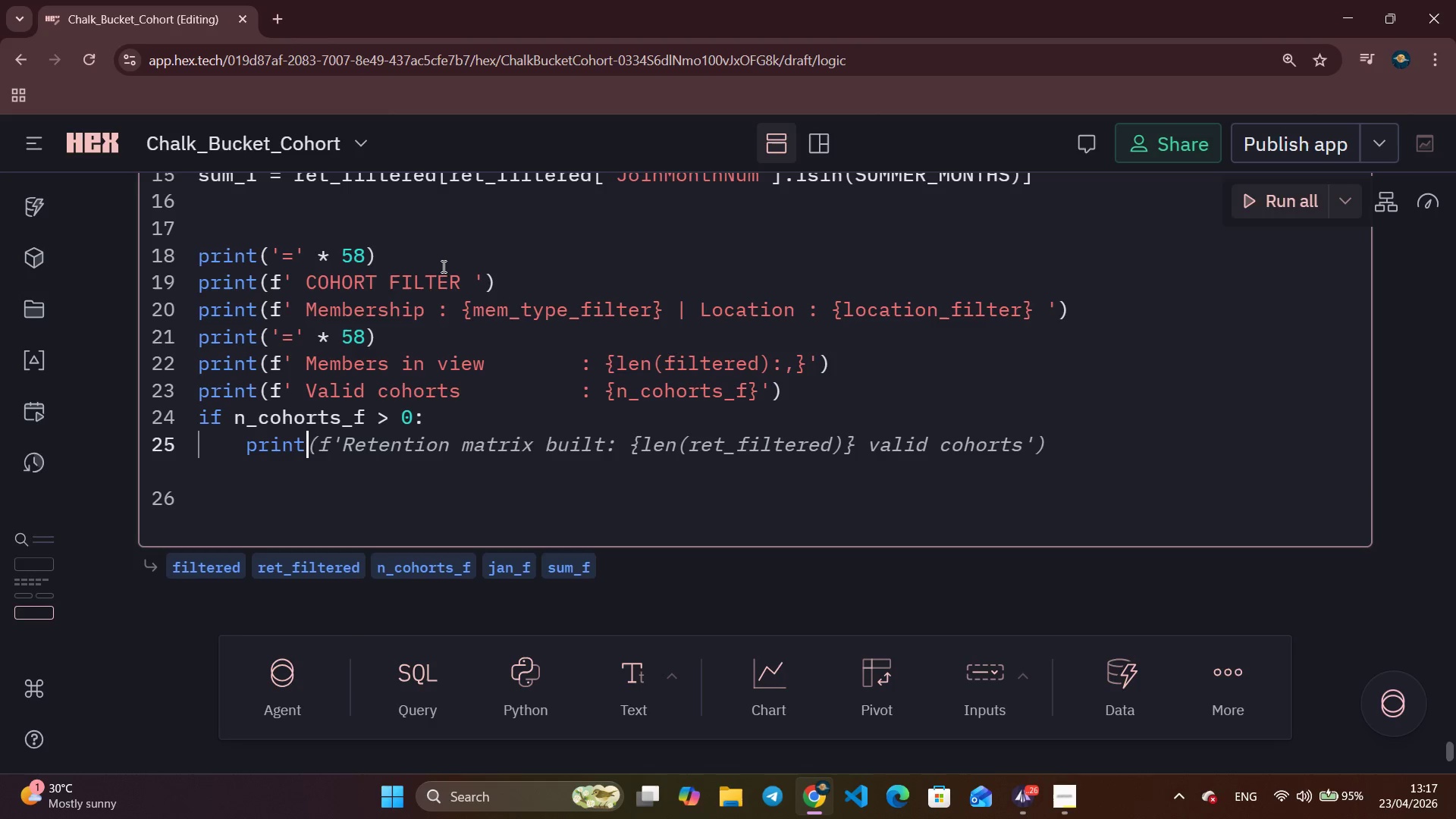 
key(Control+ArrowRight)
 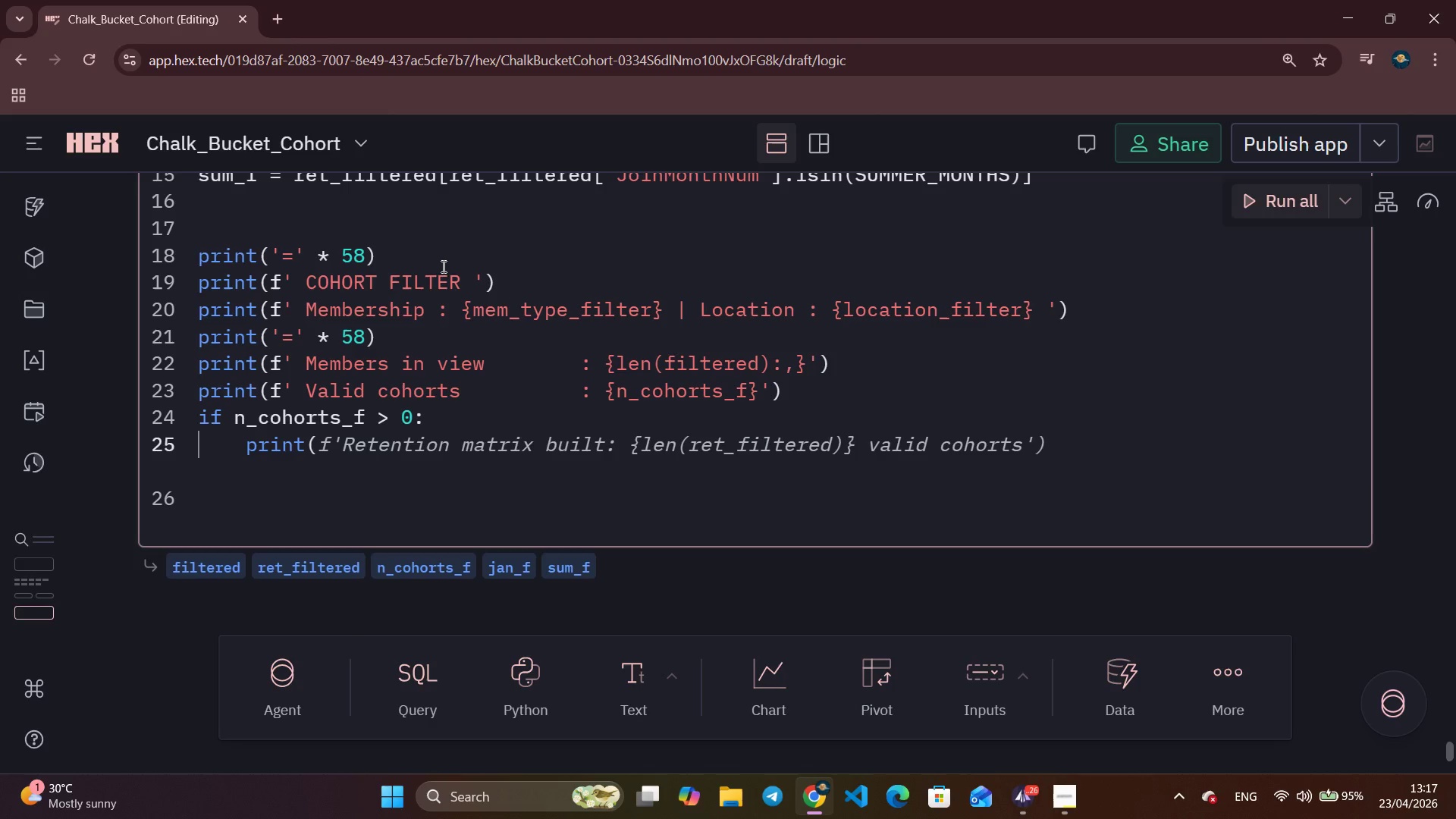 
key(Control+ArrowRight)
 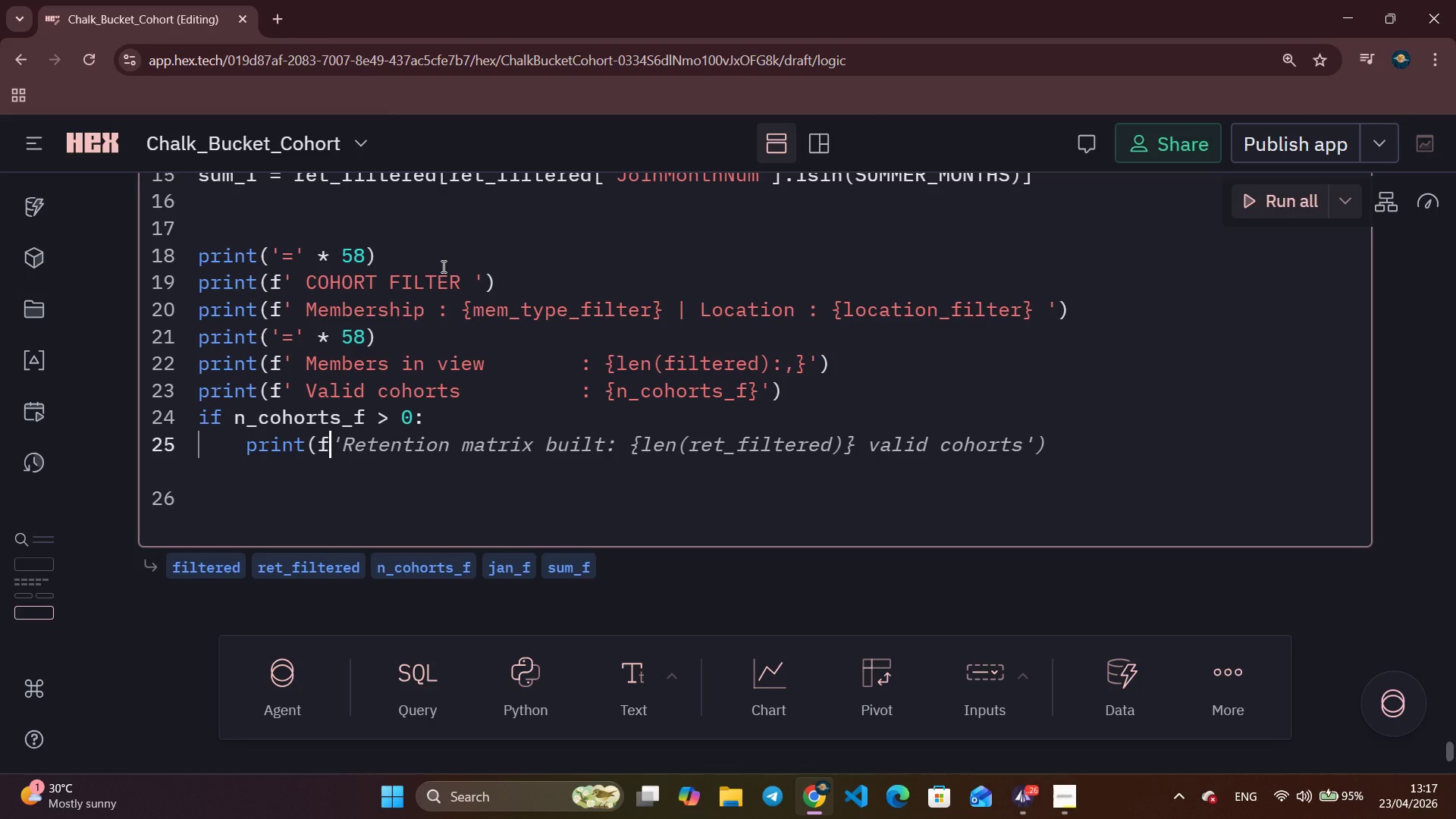 
key(Quote)
 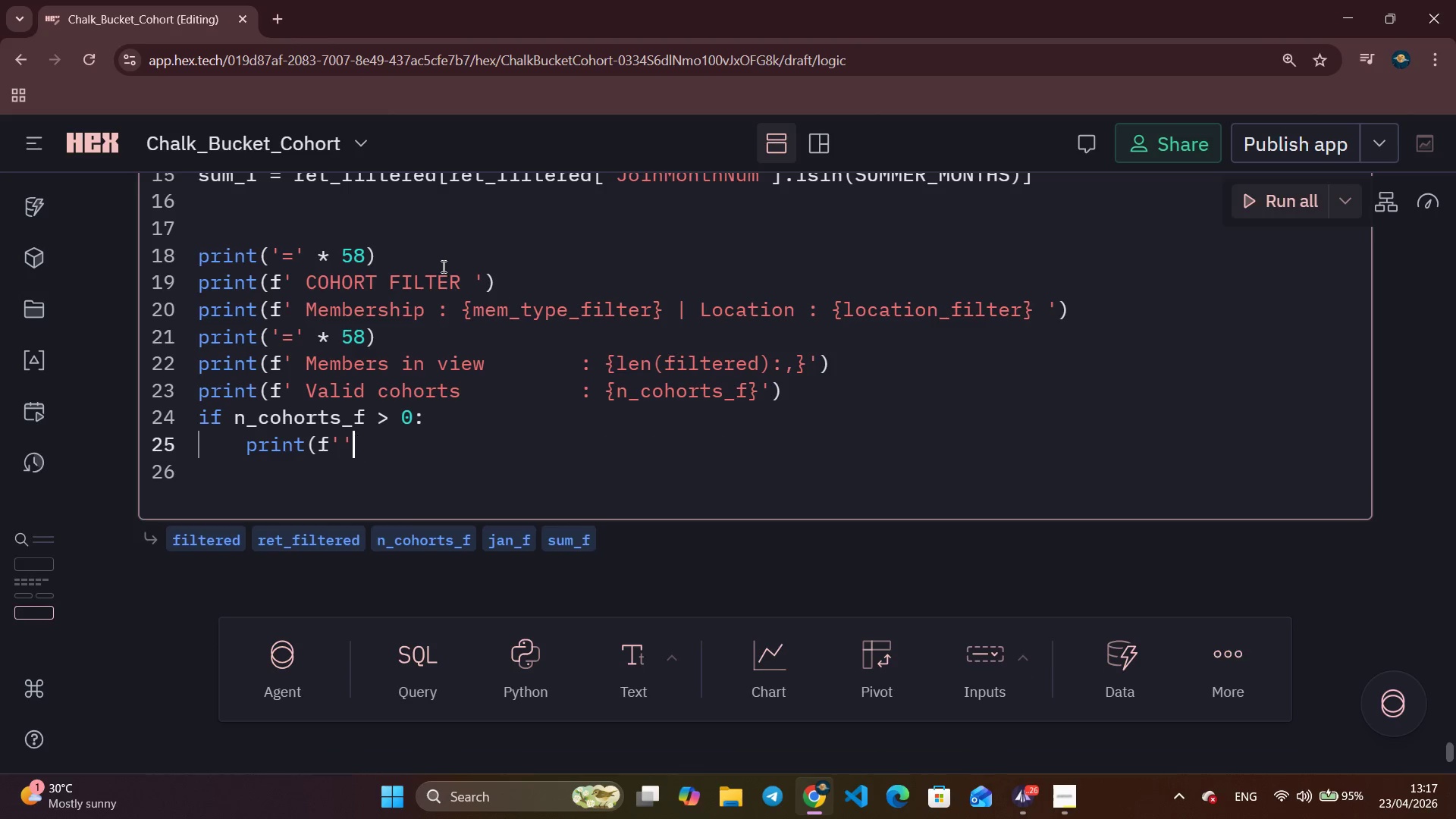 
key(Quote)
 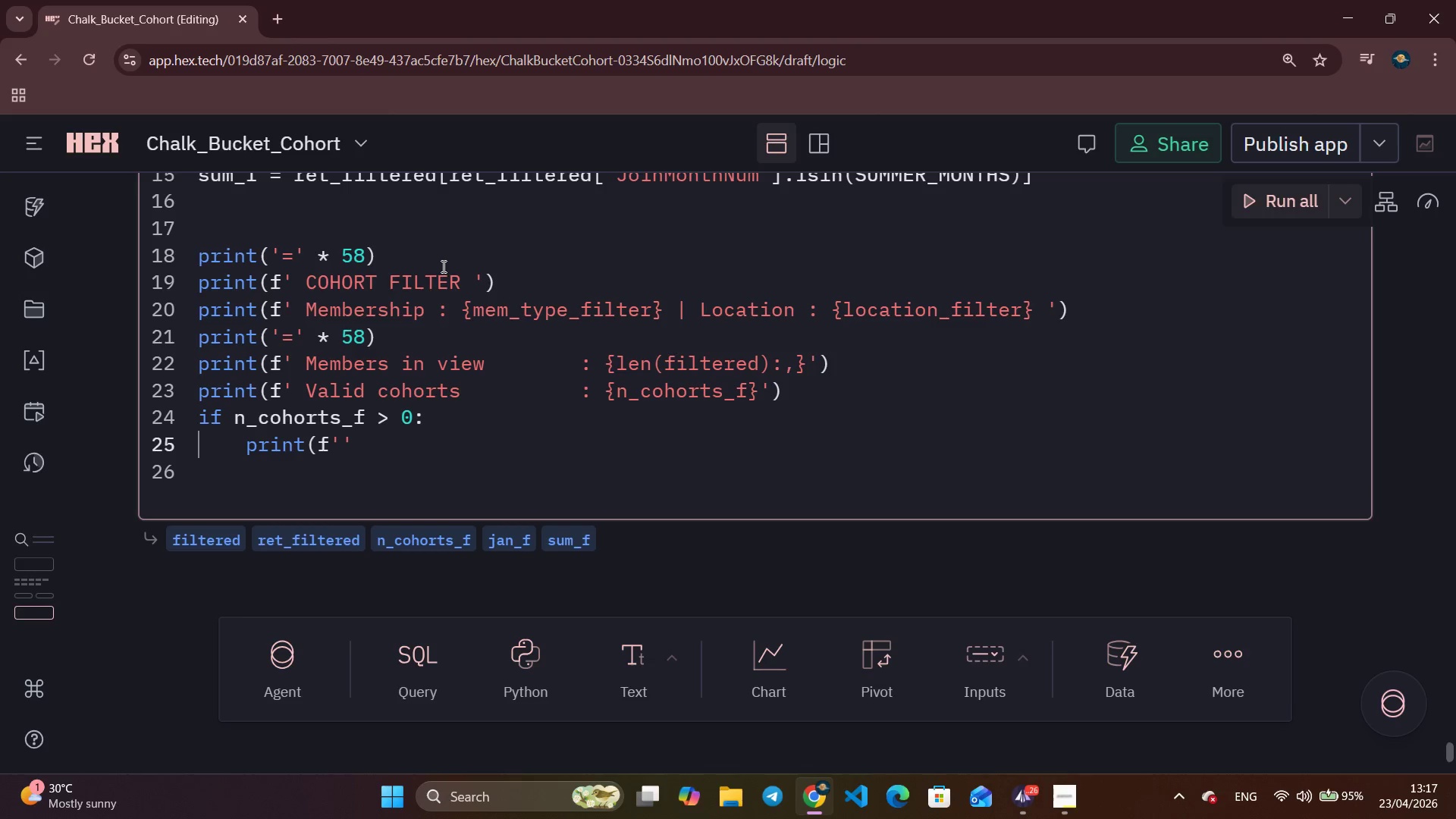 
key(ArrowLeft)
 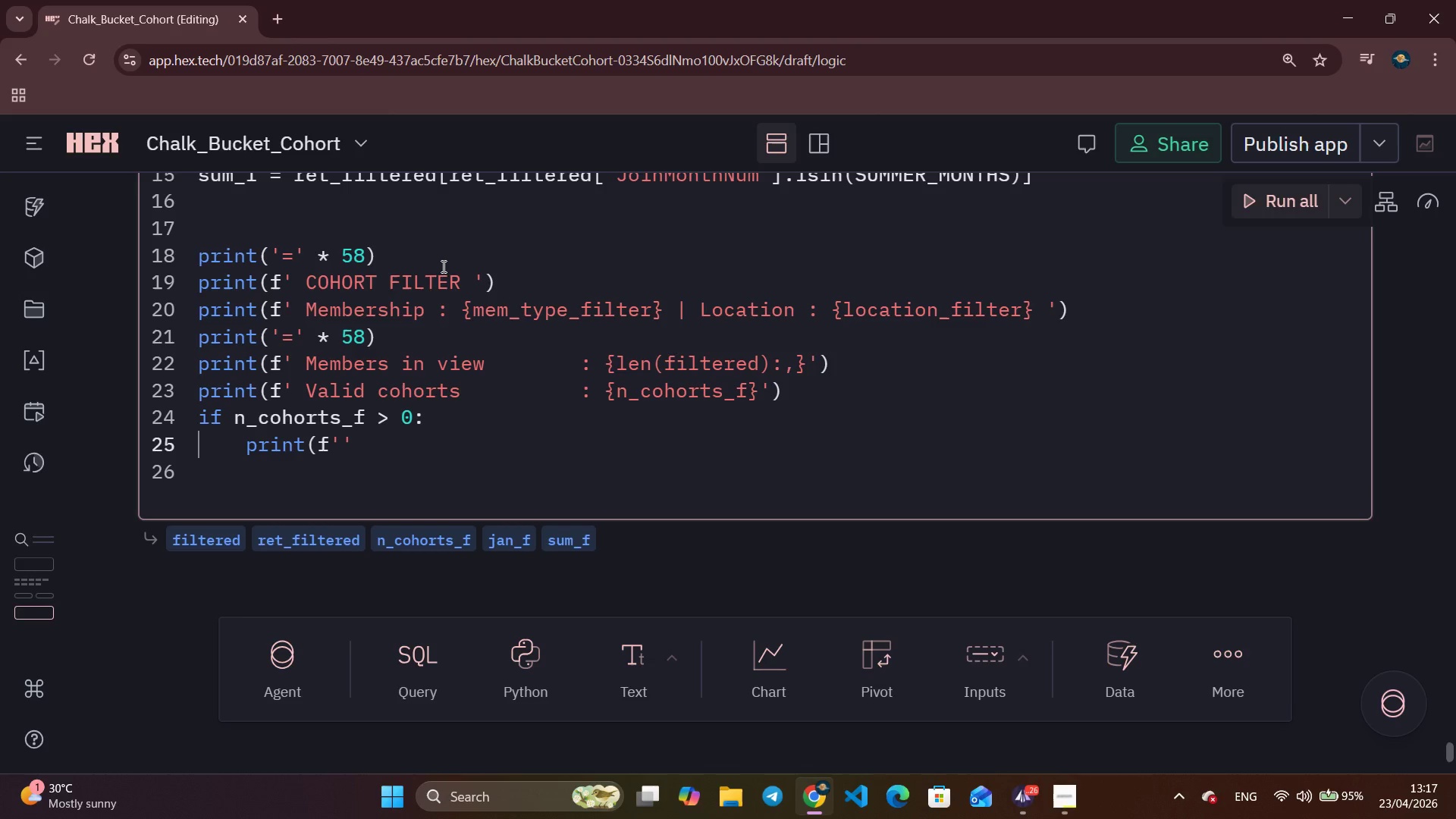 
type( Overall M12 retention : )
key(Tab)
key(Tab)
 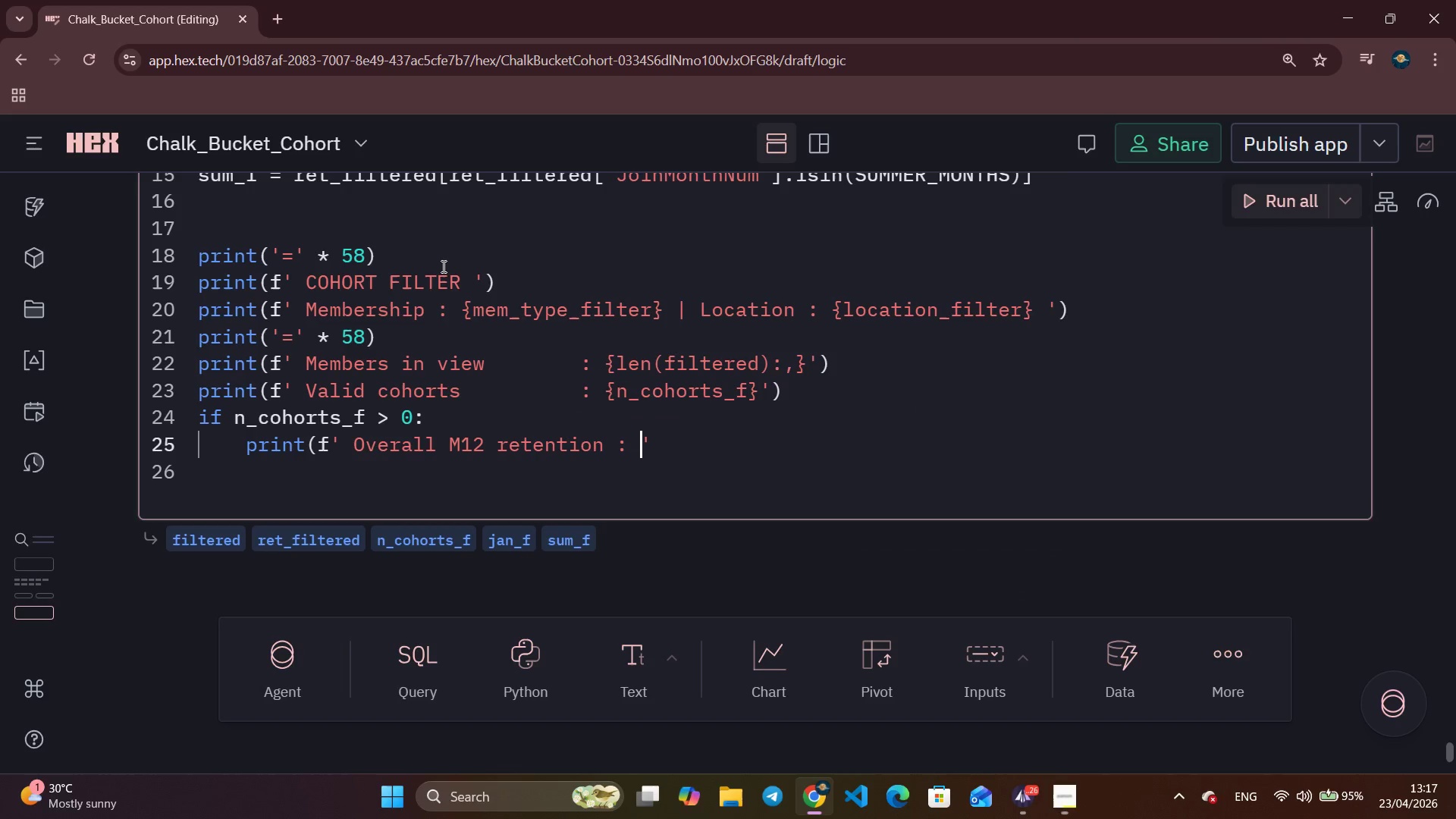 
hold_key(key=AltLeft, duration=0.67)